 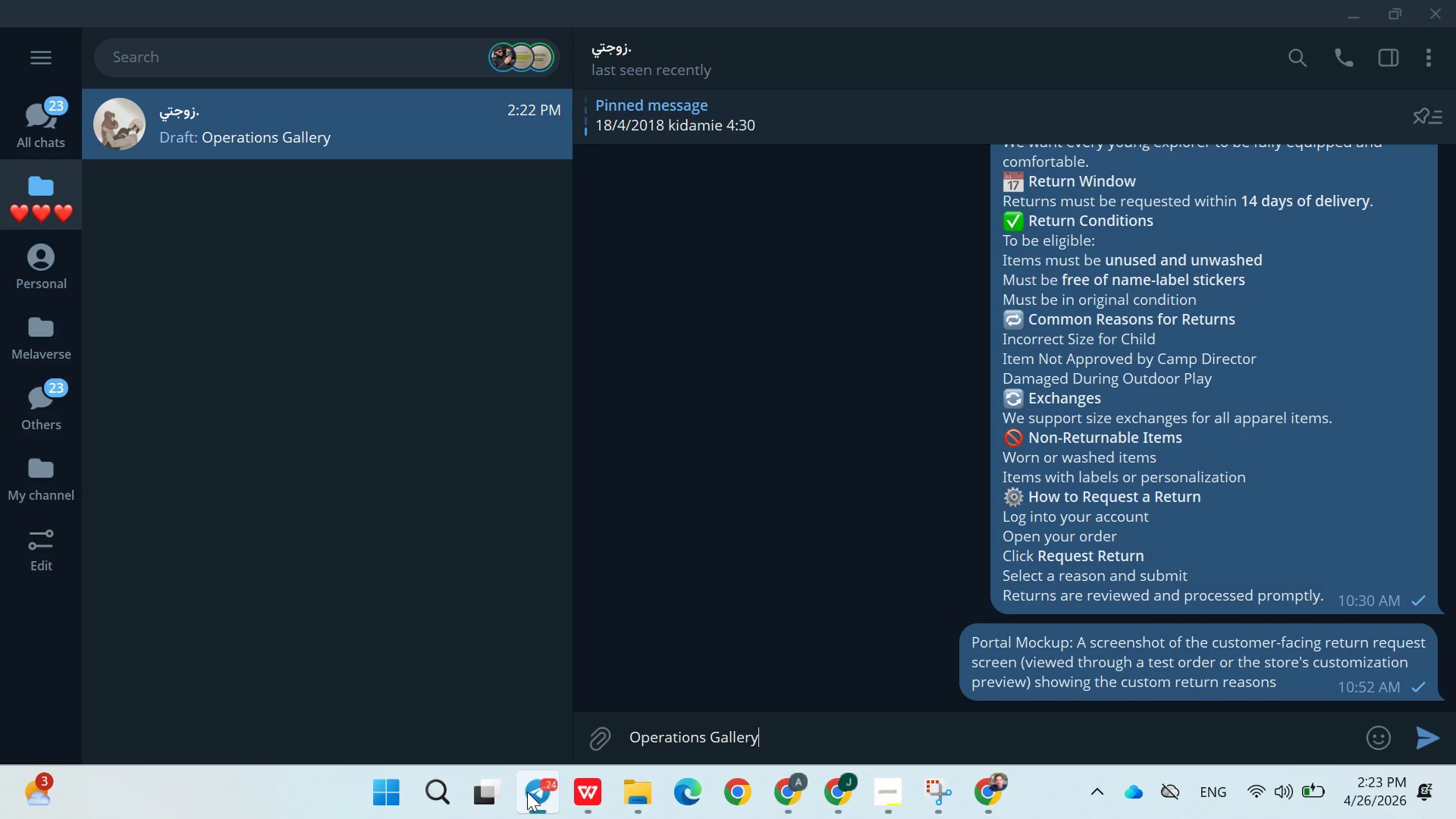 
key(Control+Z)
 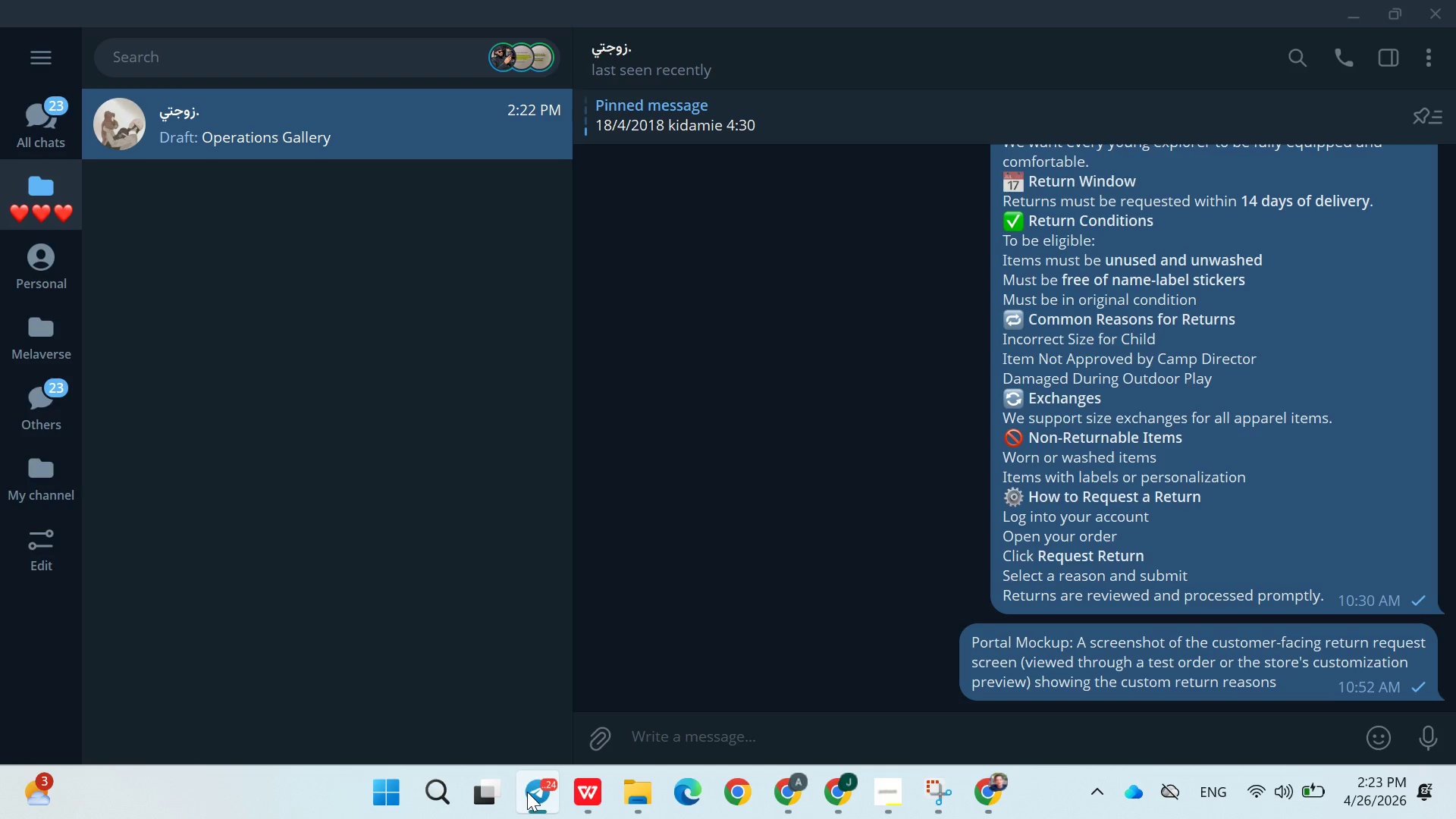 
key(Control+V)
 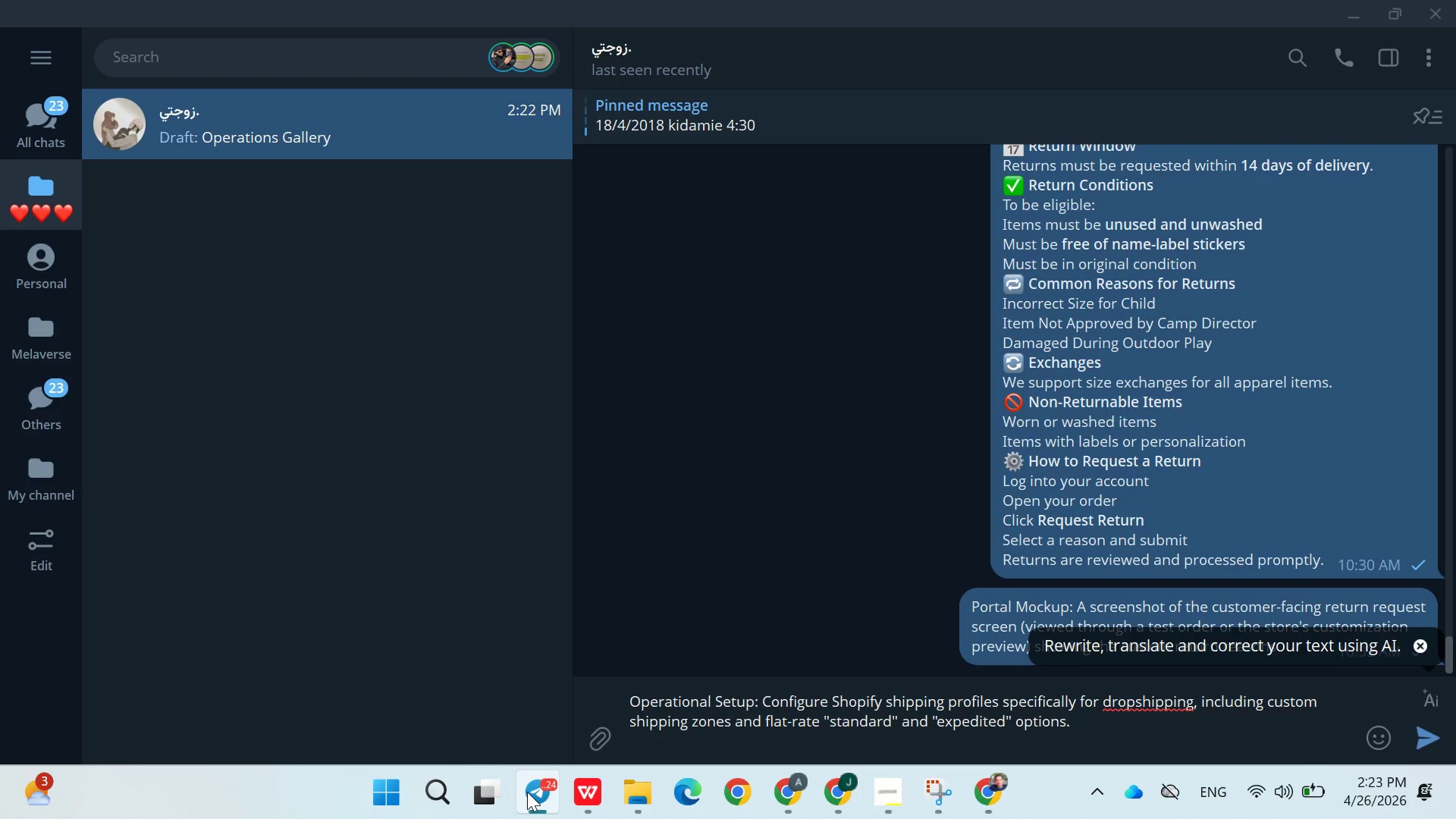 
key(Enter)
 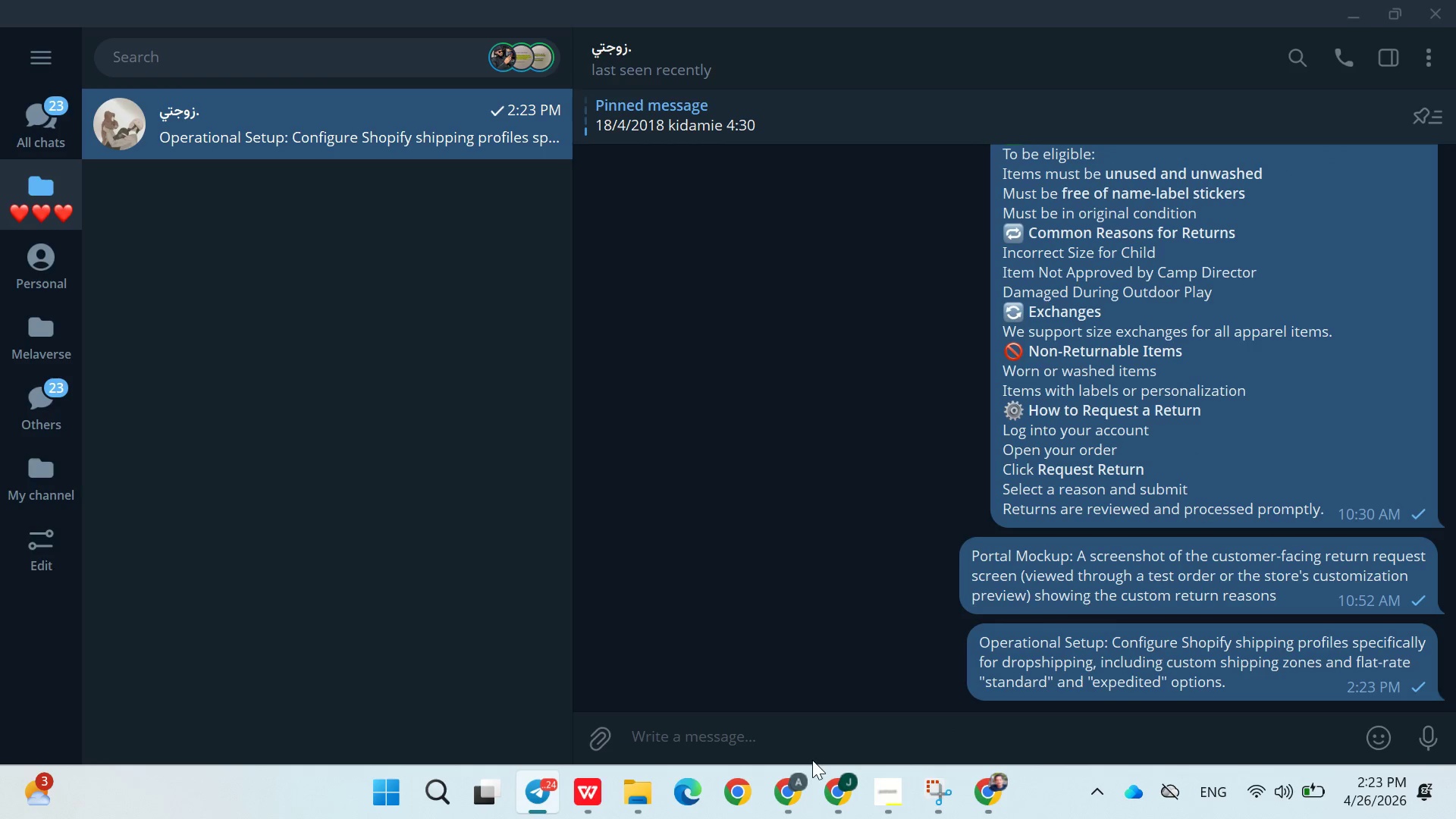 
left_click([799, 781])
 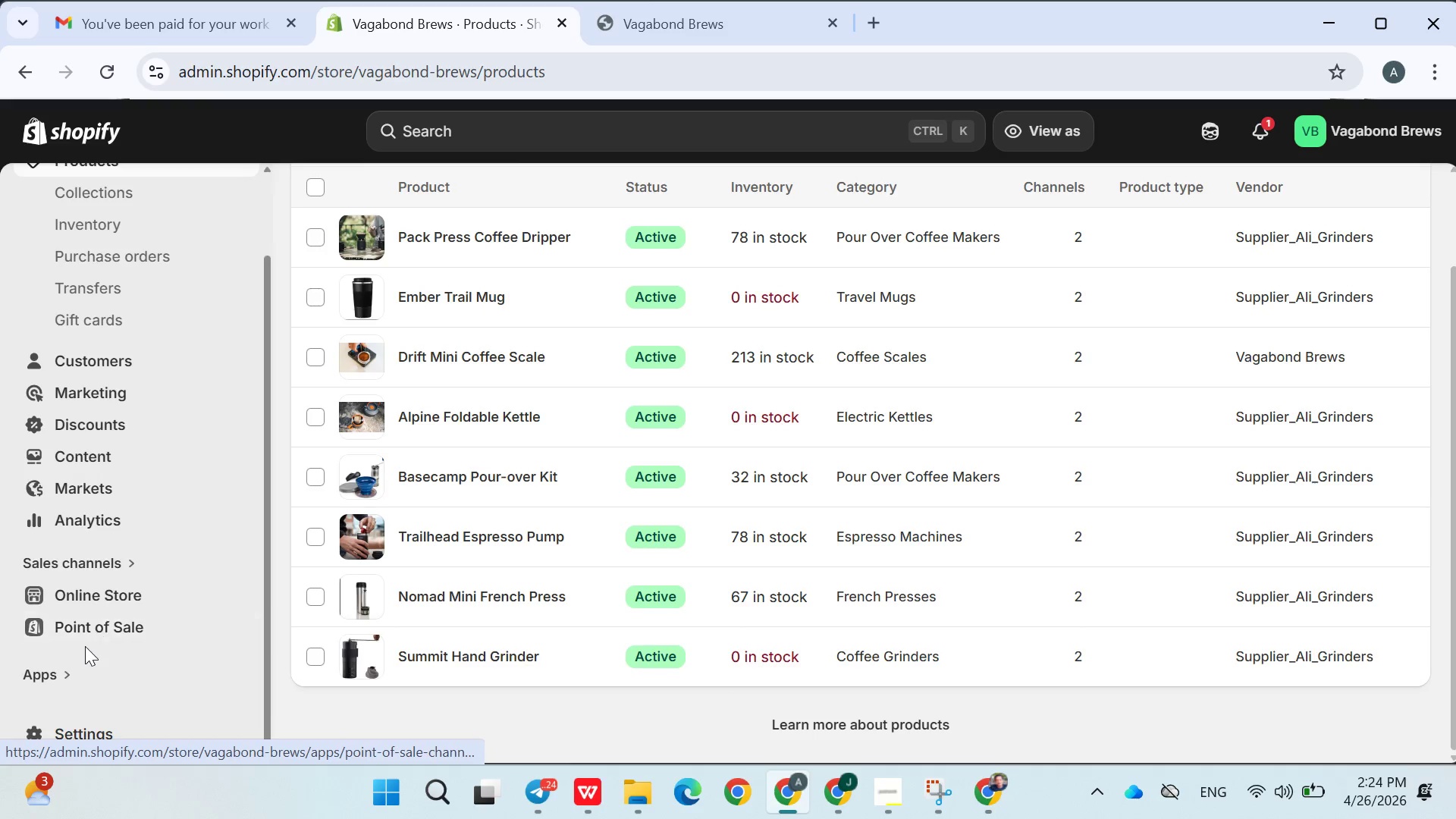 
wait(61.92)
 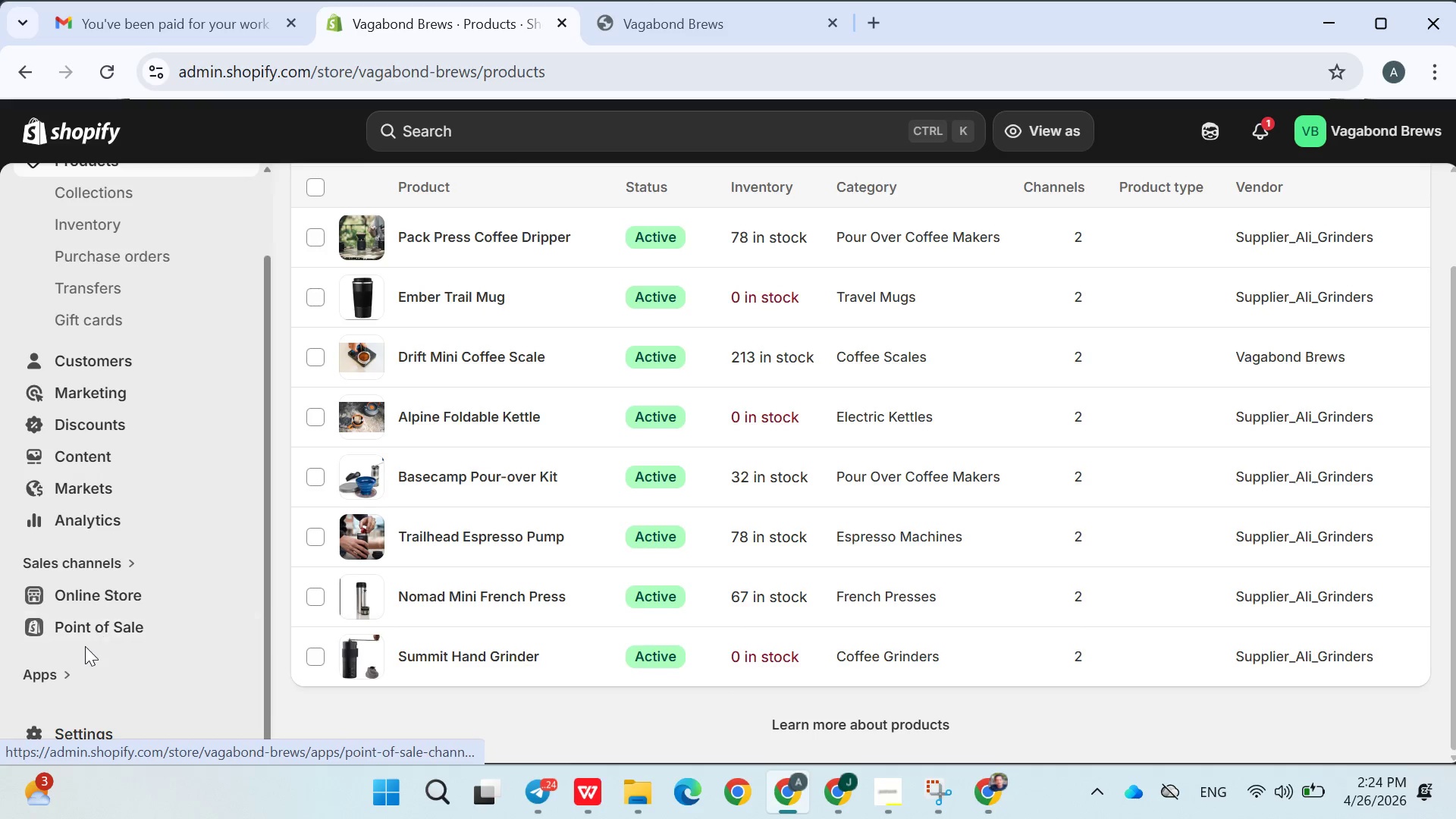 
left_click([46, 717])
 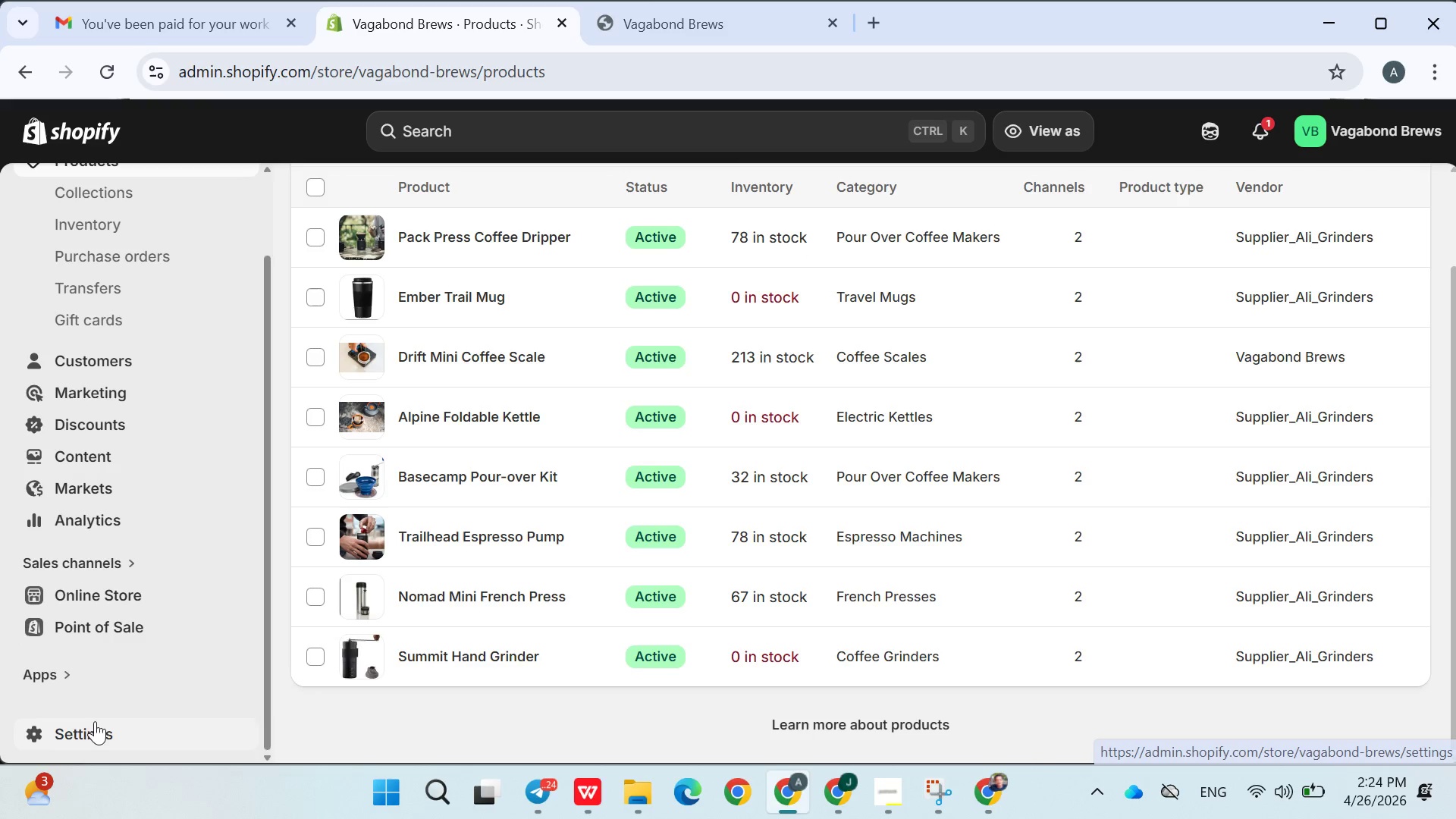 
left_click([93, 723])
 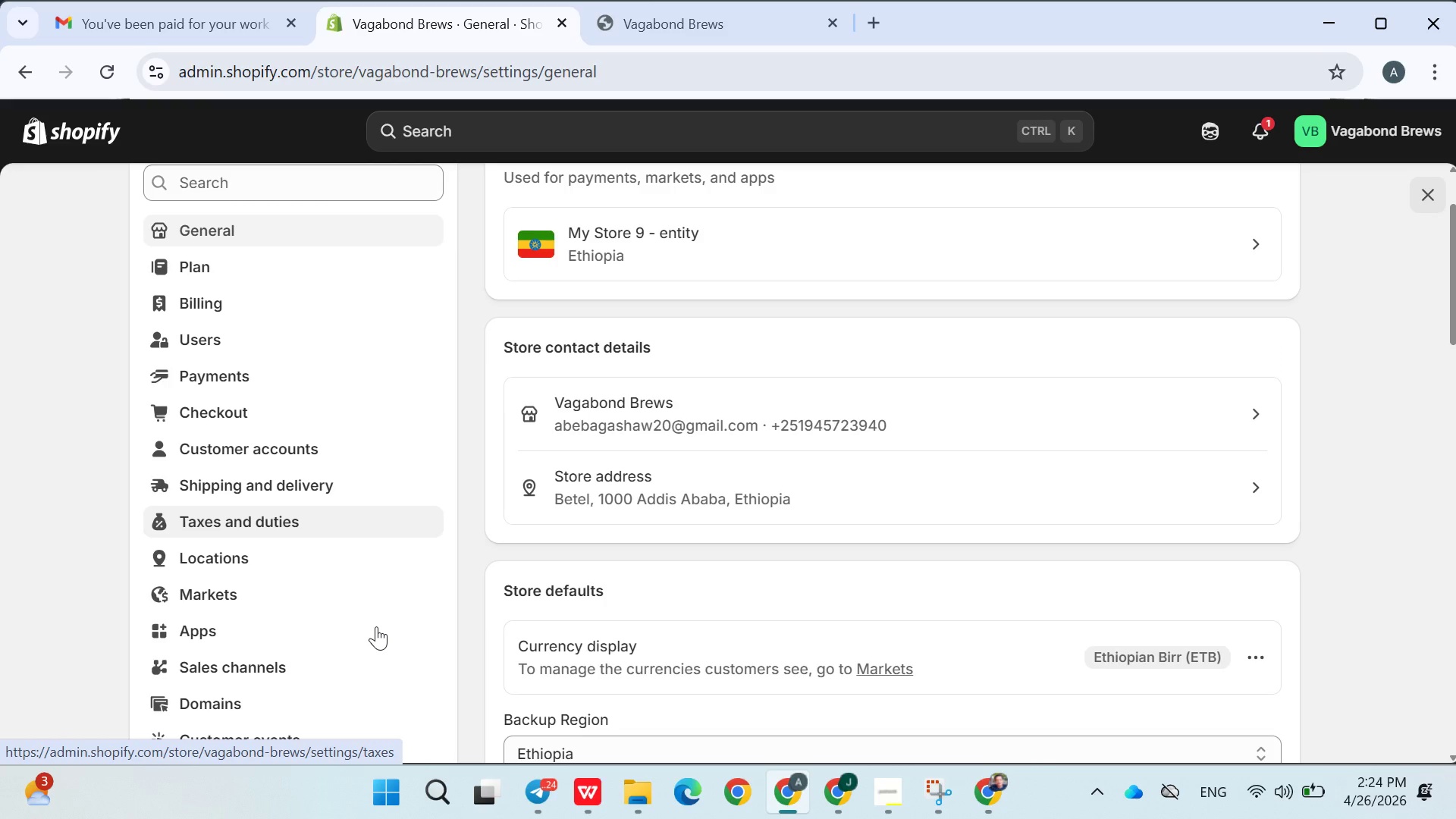 
wait(30.88)
 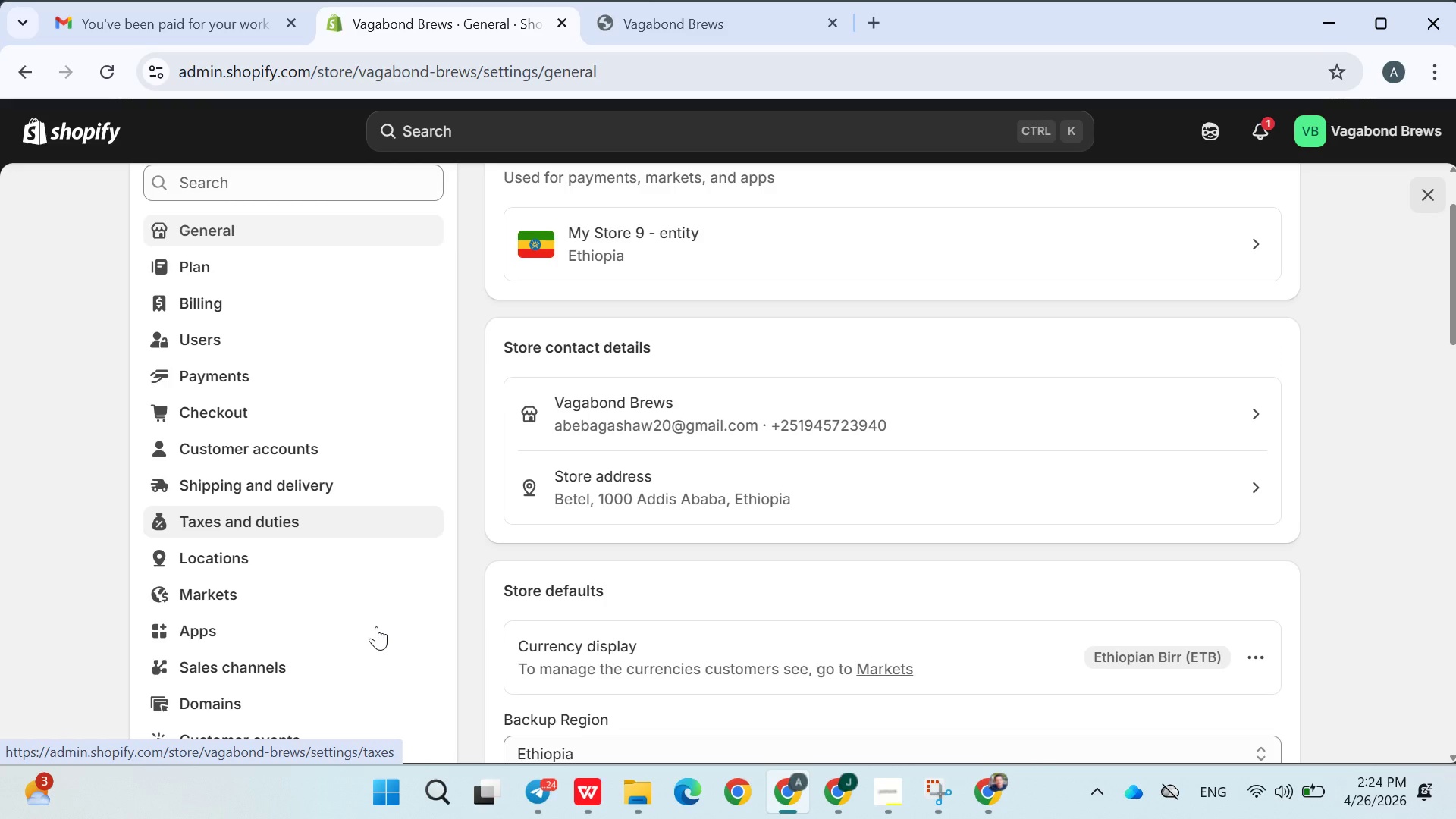 
left_click([236, 453])
 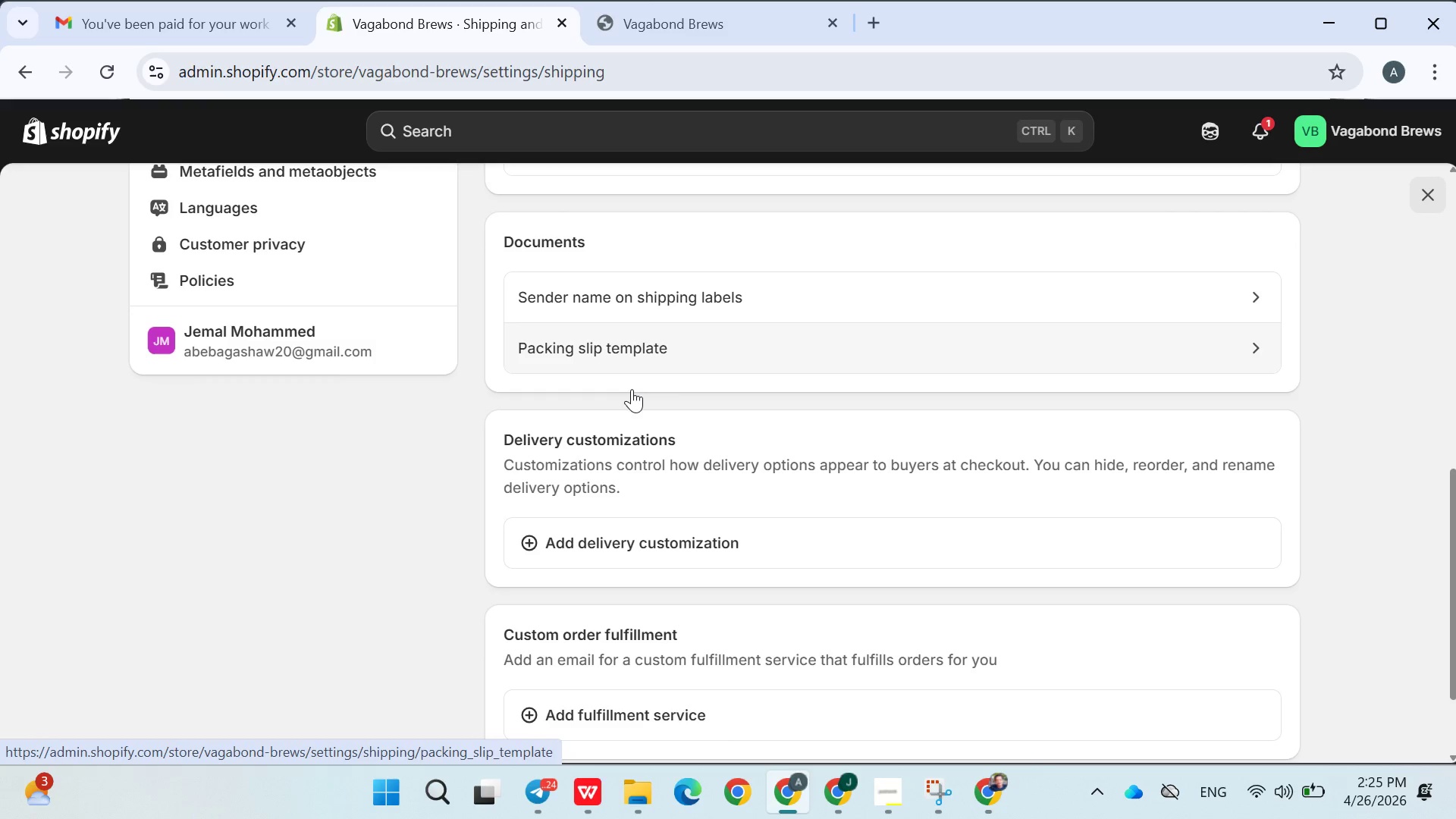 
wait(25.36)
 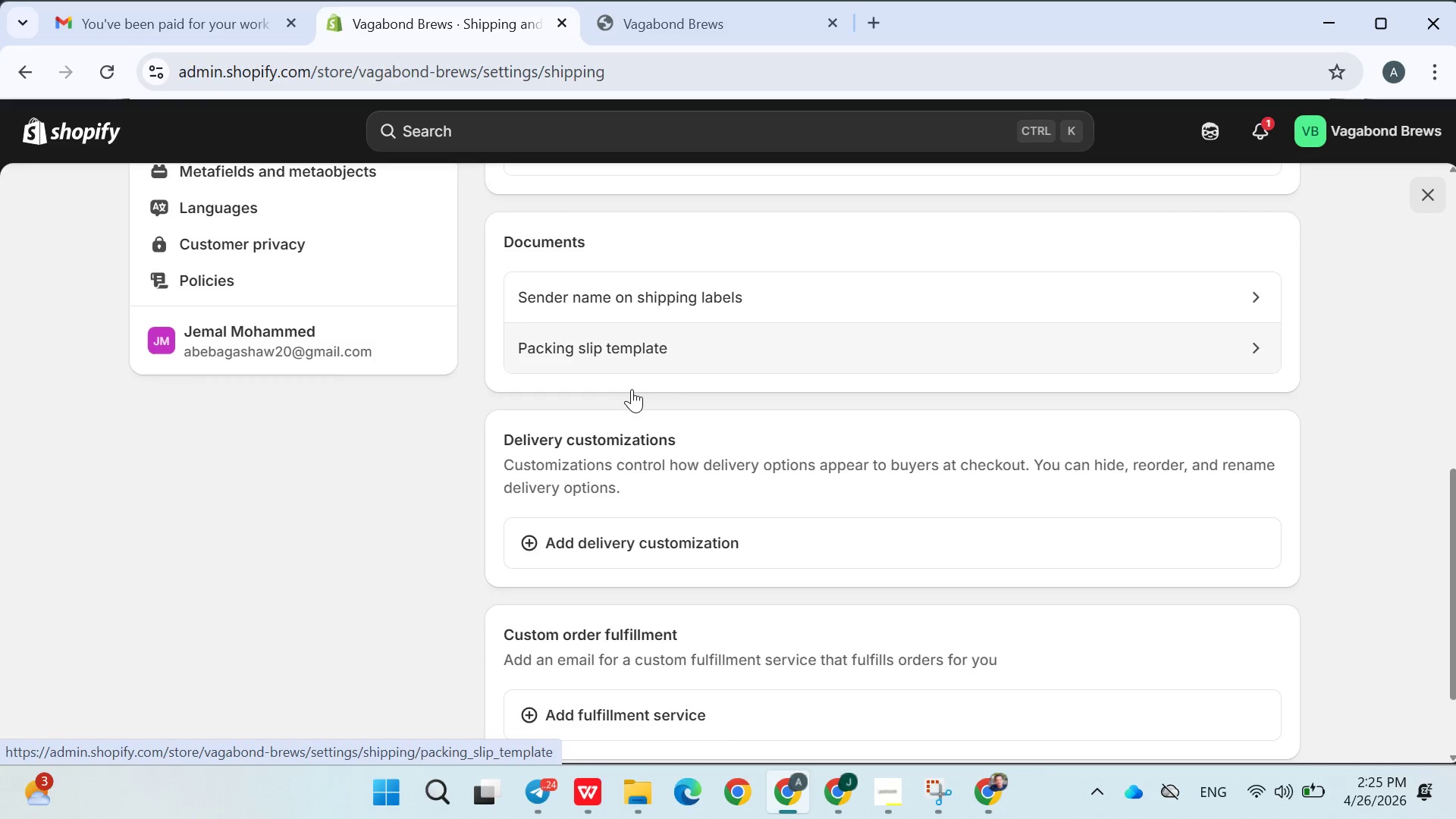 
left_click([604, 497])
 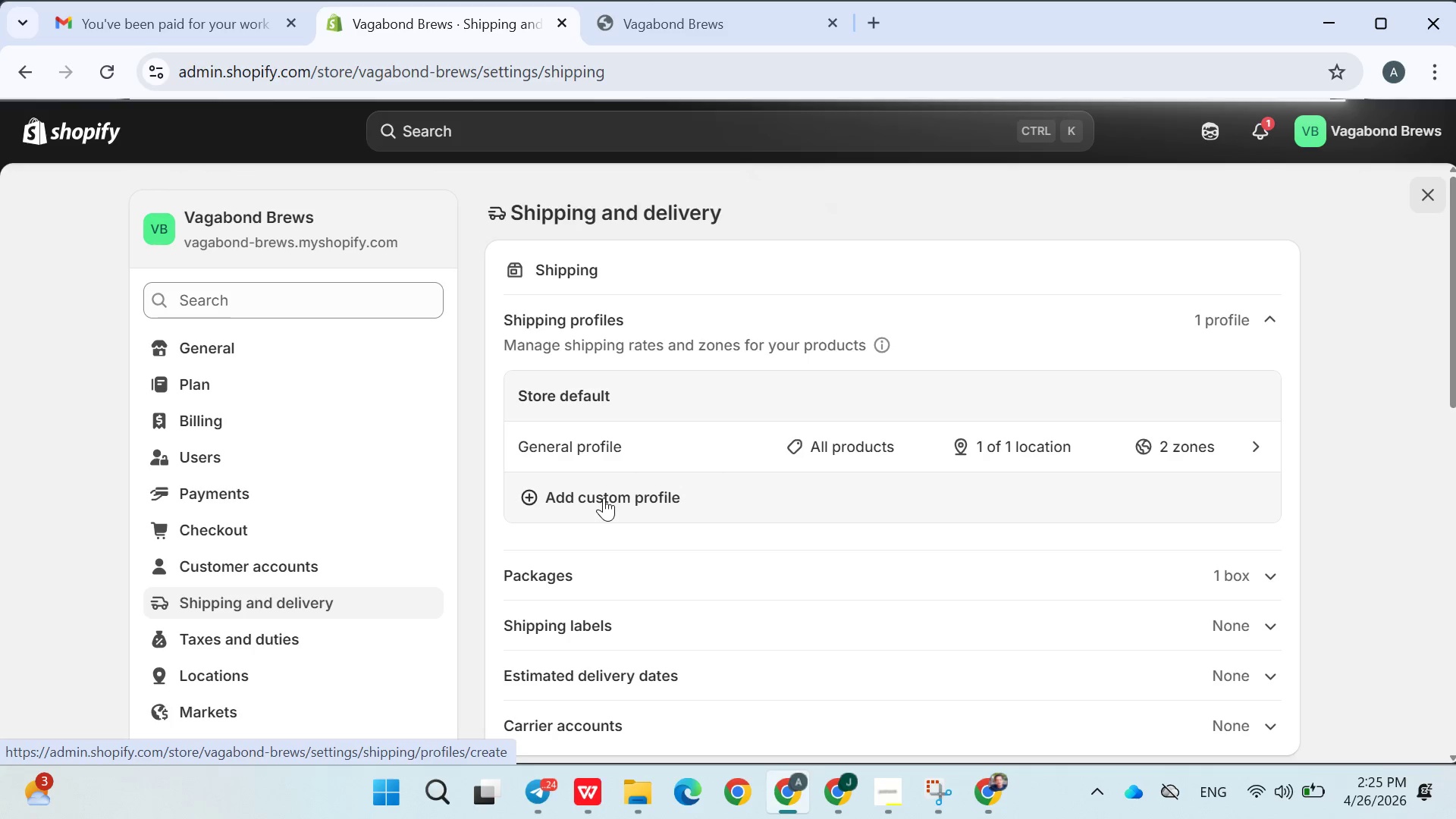 
wait(8.89)
 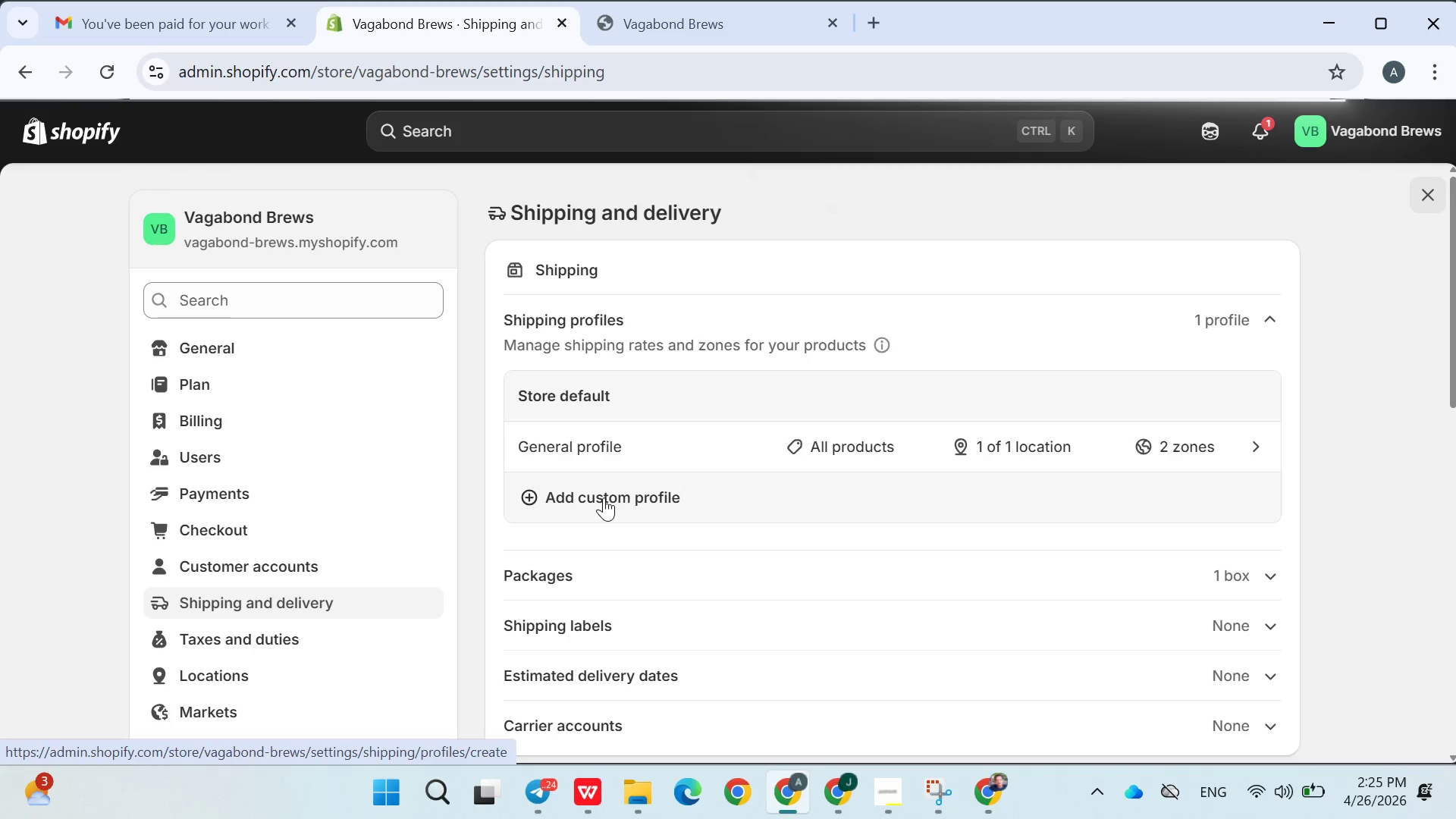 
left_click([592, 326])
 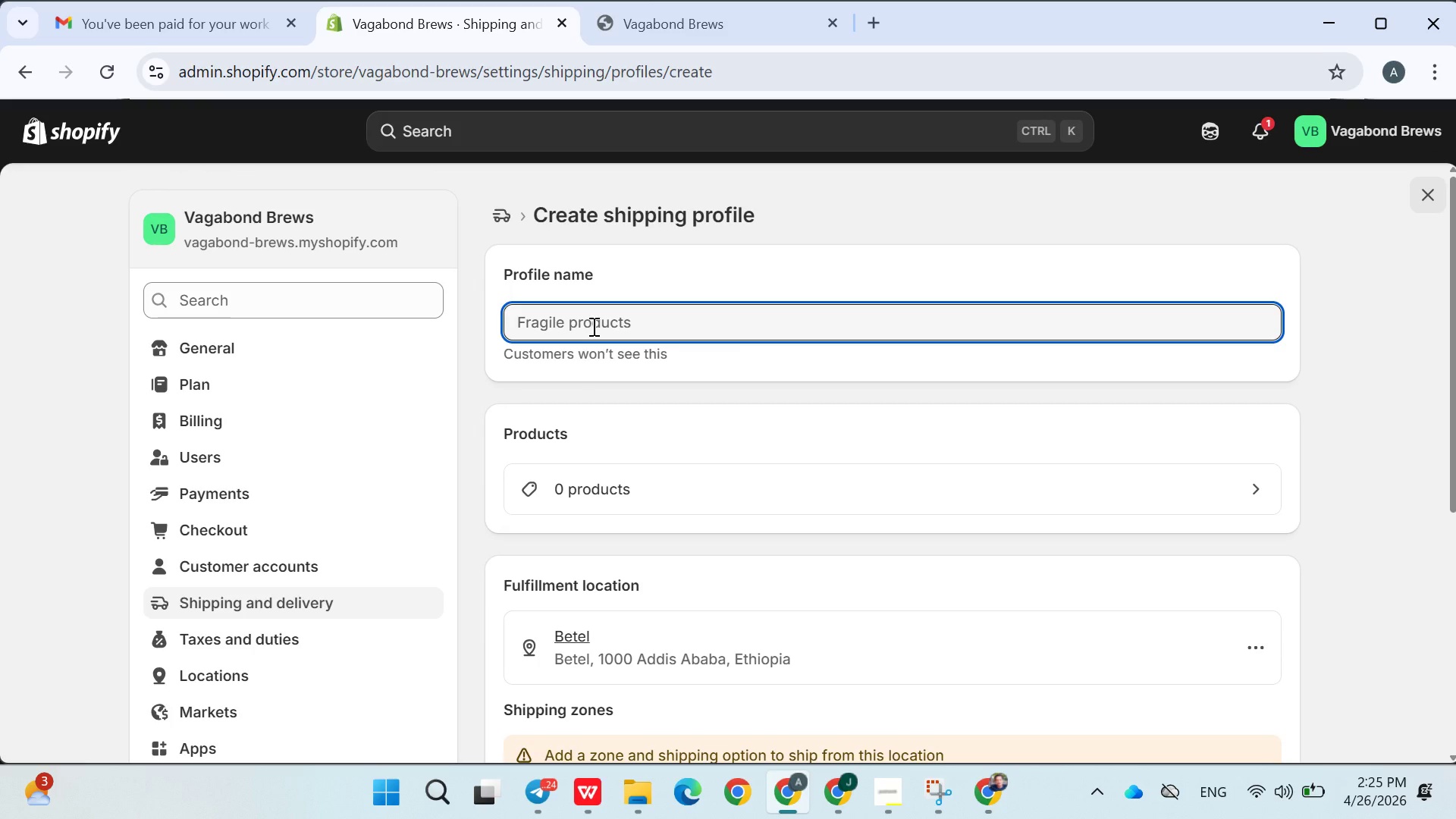 
type(Drop )
 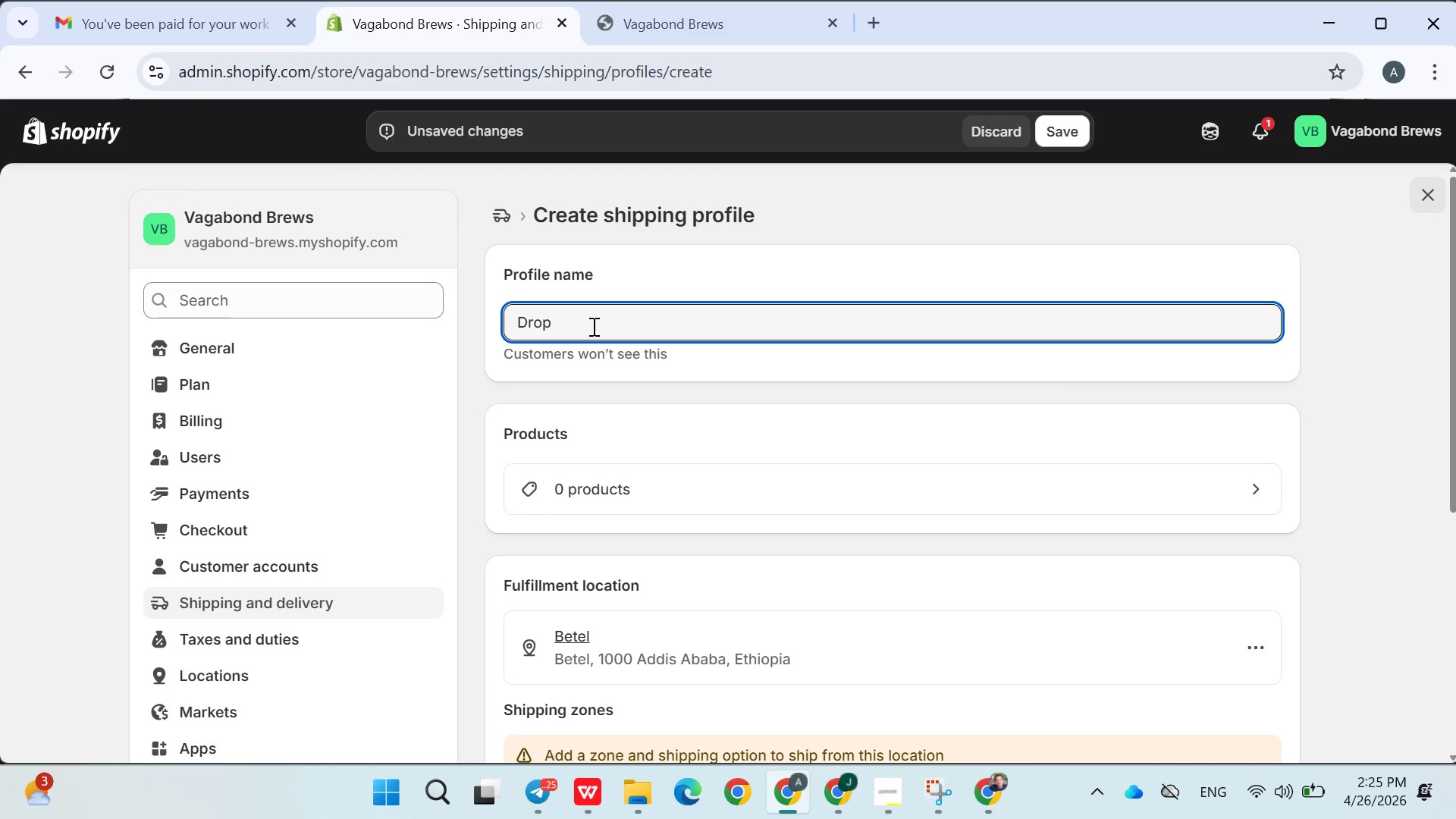 
key(Backspace)
type(shipping Products =)
key(Backspace)
type(- )
 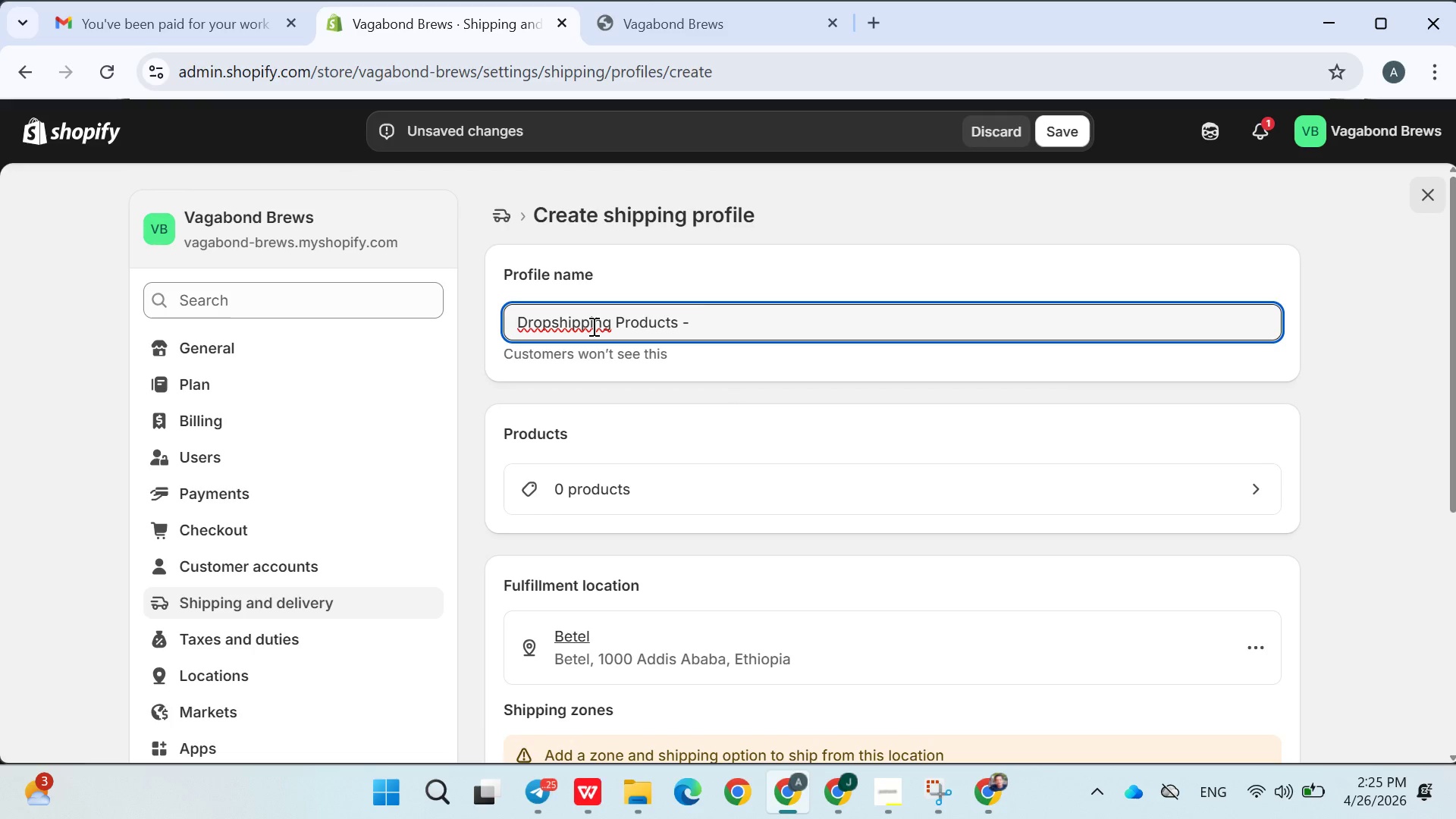 
type(Va)
 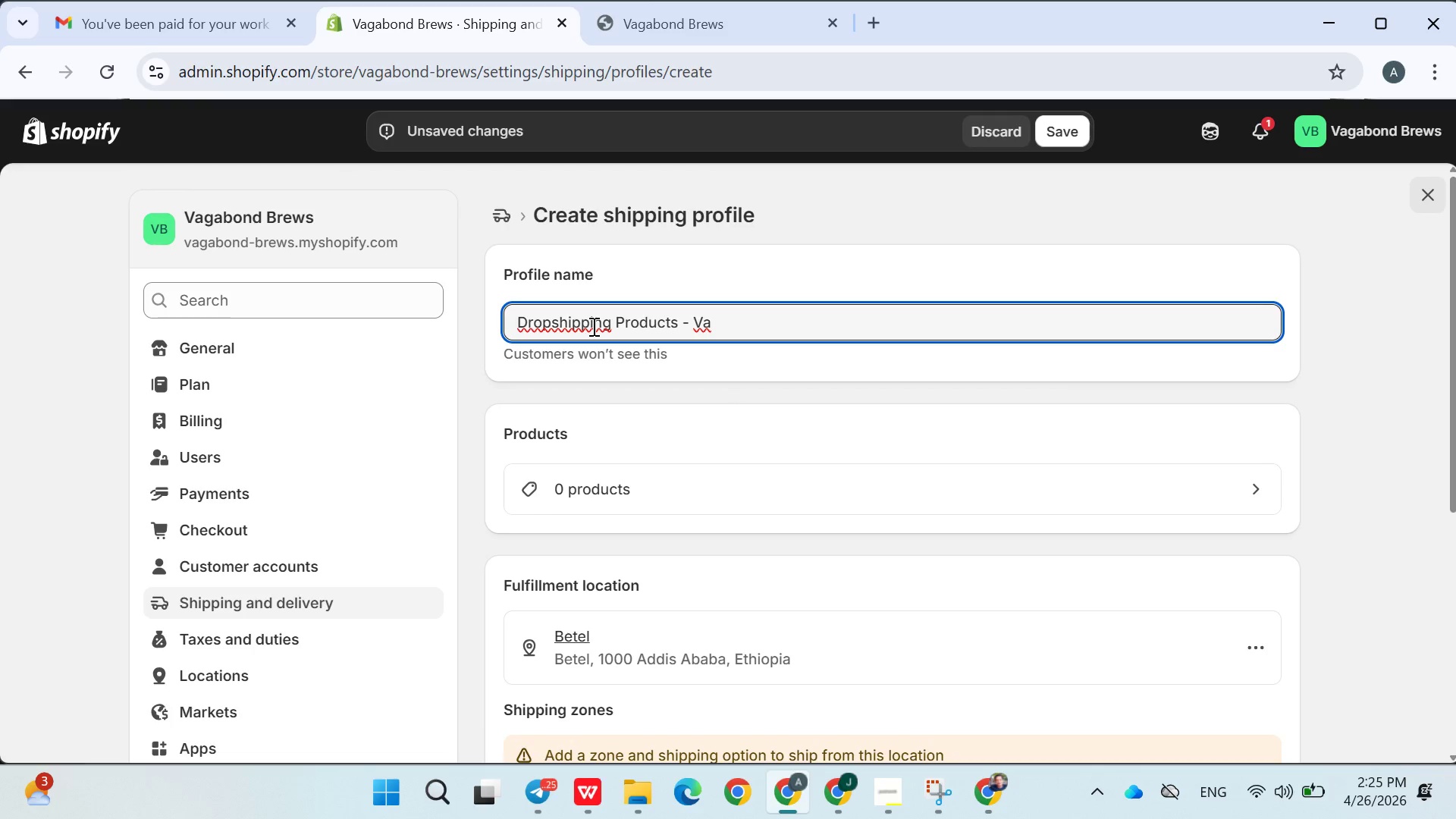 
key(Control+Shift+ControlLeft)
 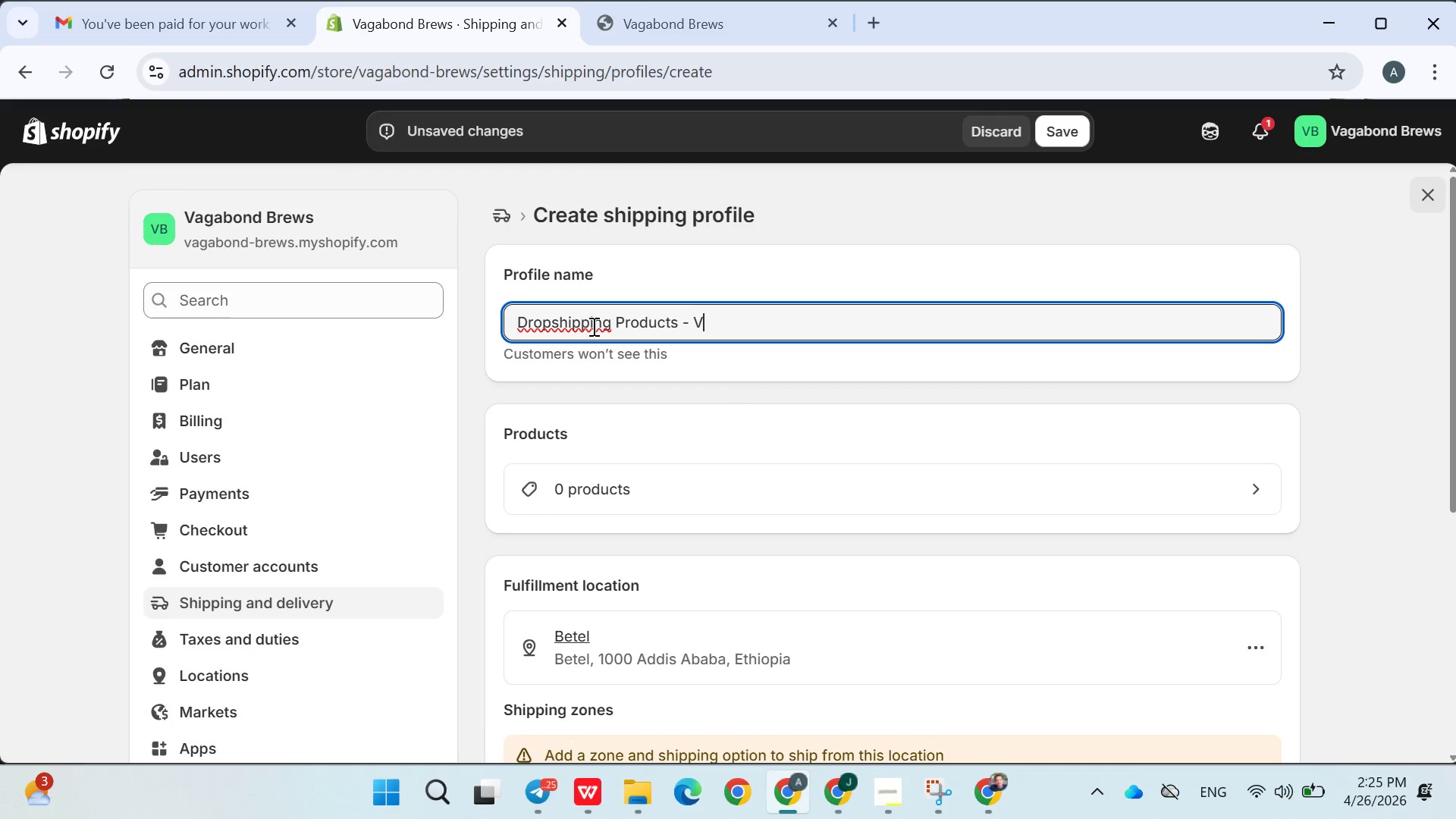 
type(gabond Brews)
 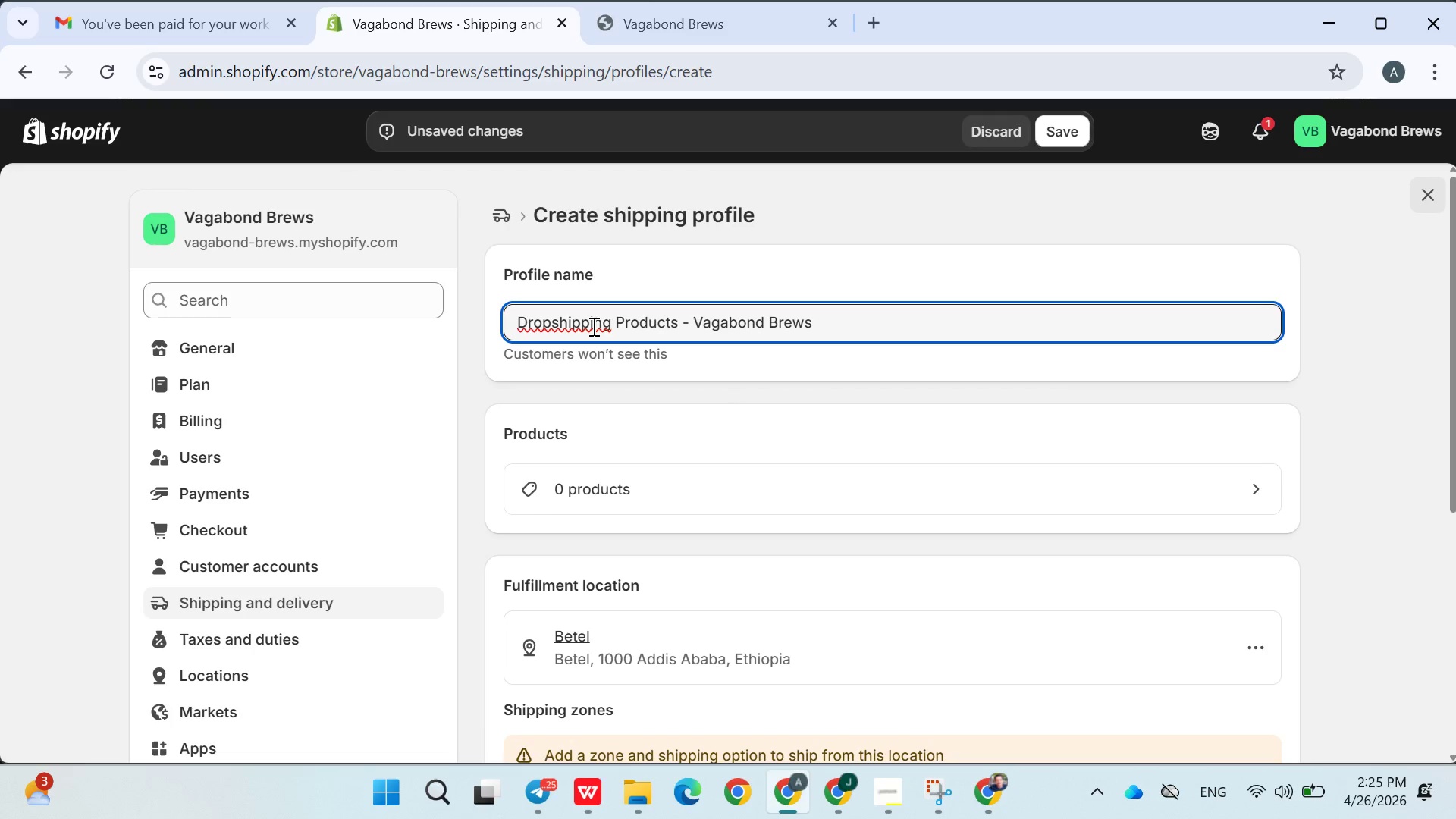 
wait(13.55)
 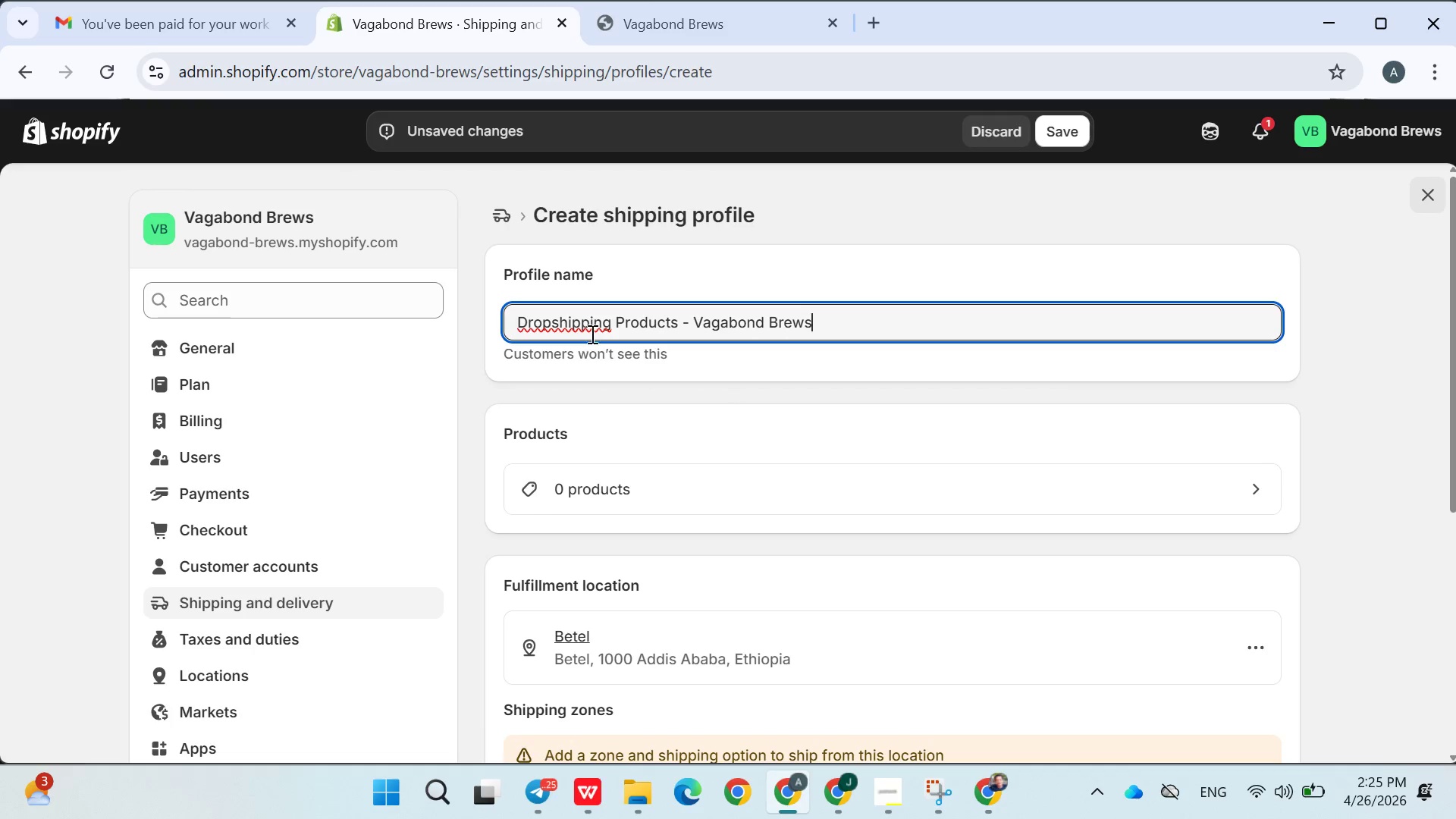 
left_click([674, 402])
 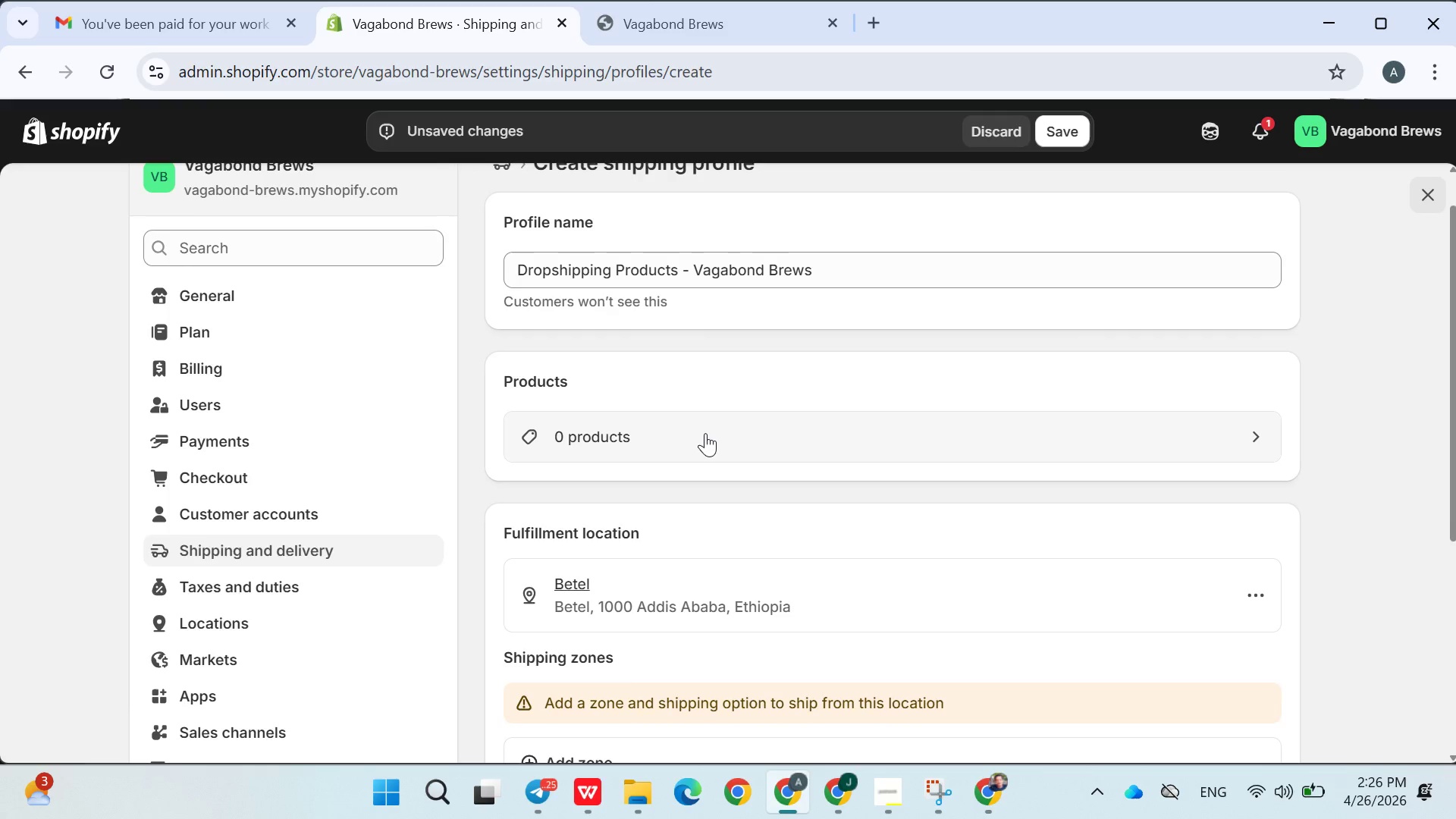 
left_click([682, 434])
 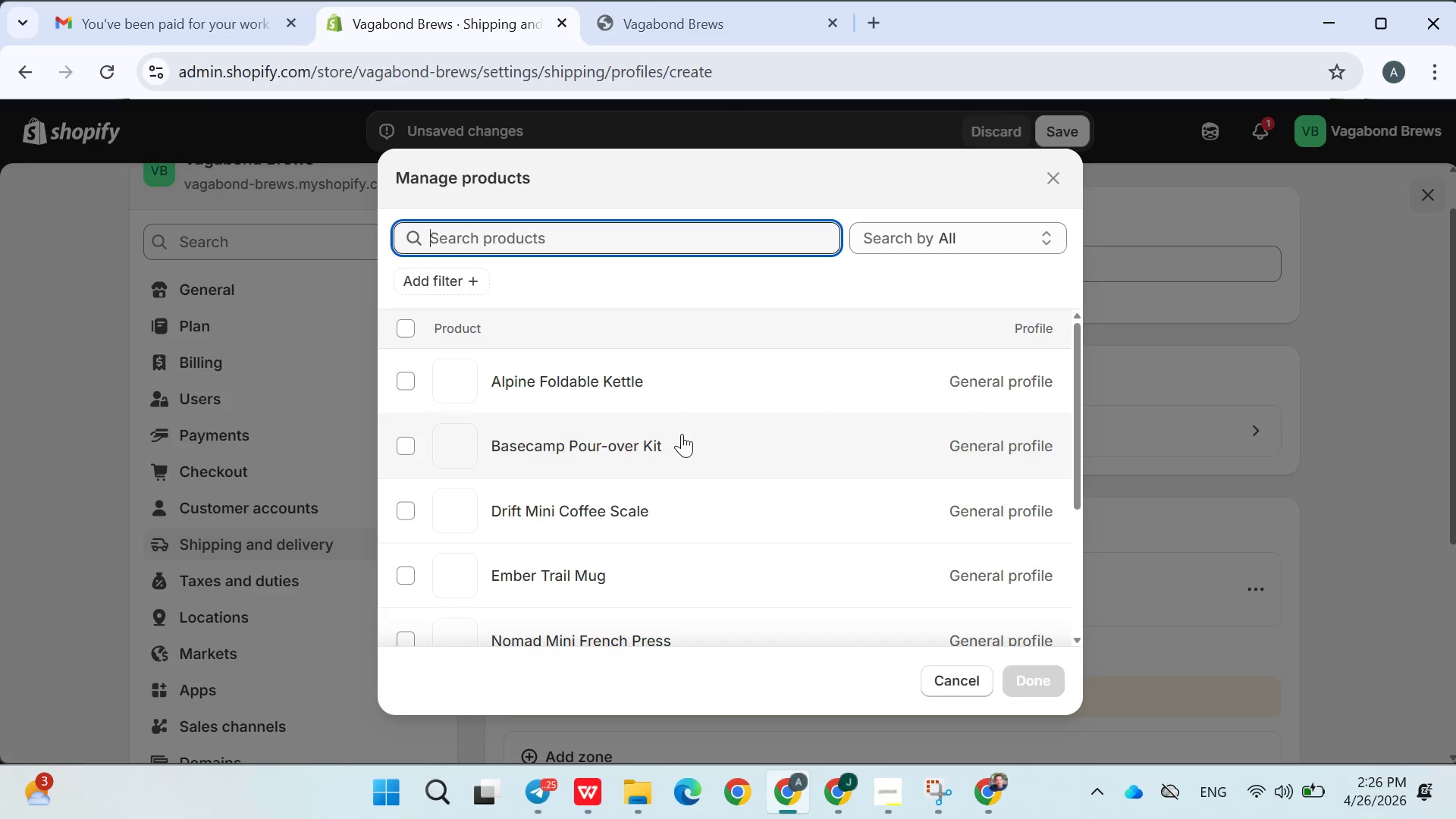 
right_click([682, 434])
 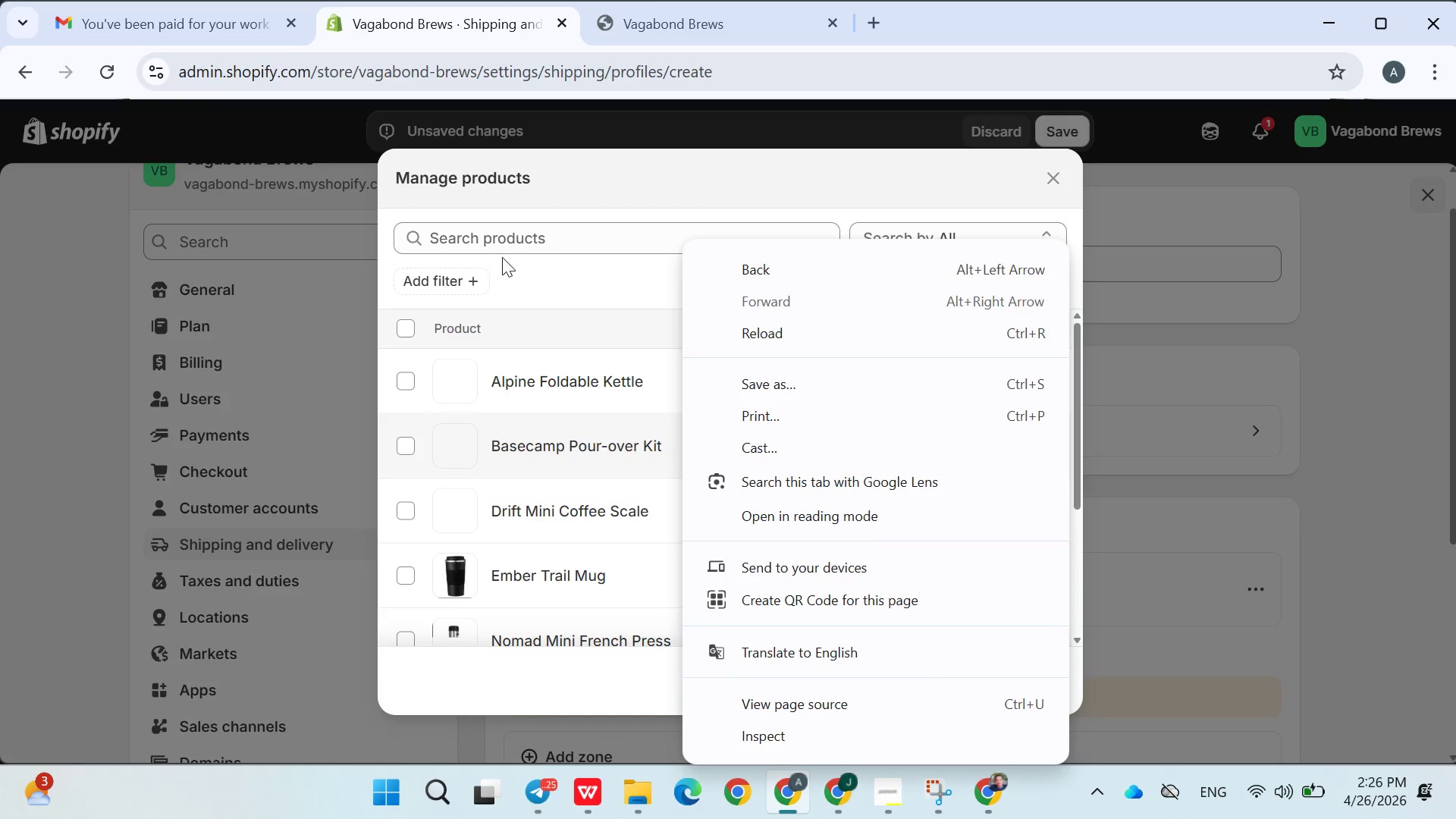 
left_click([512, 259])
 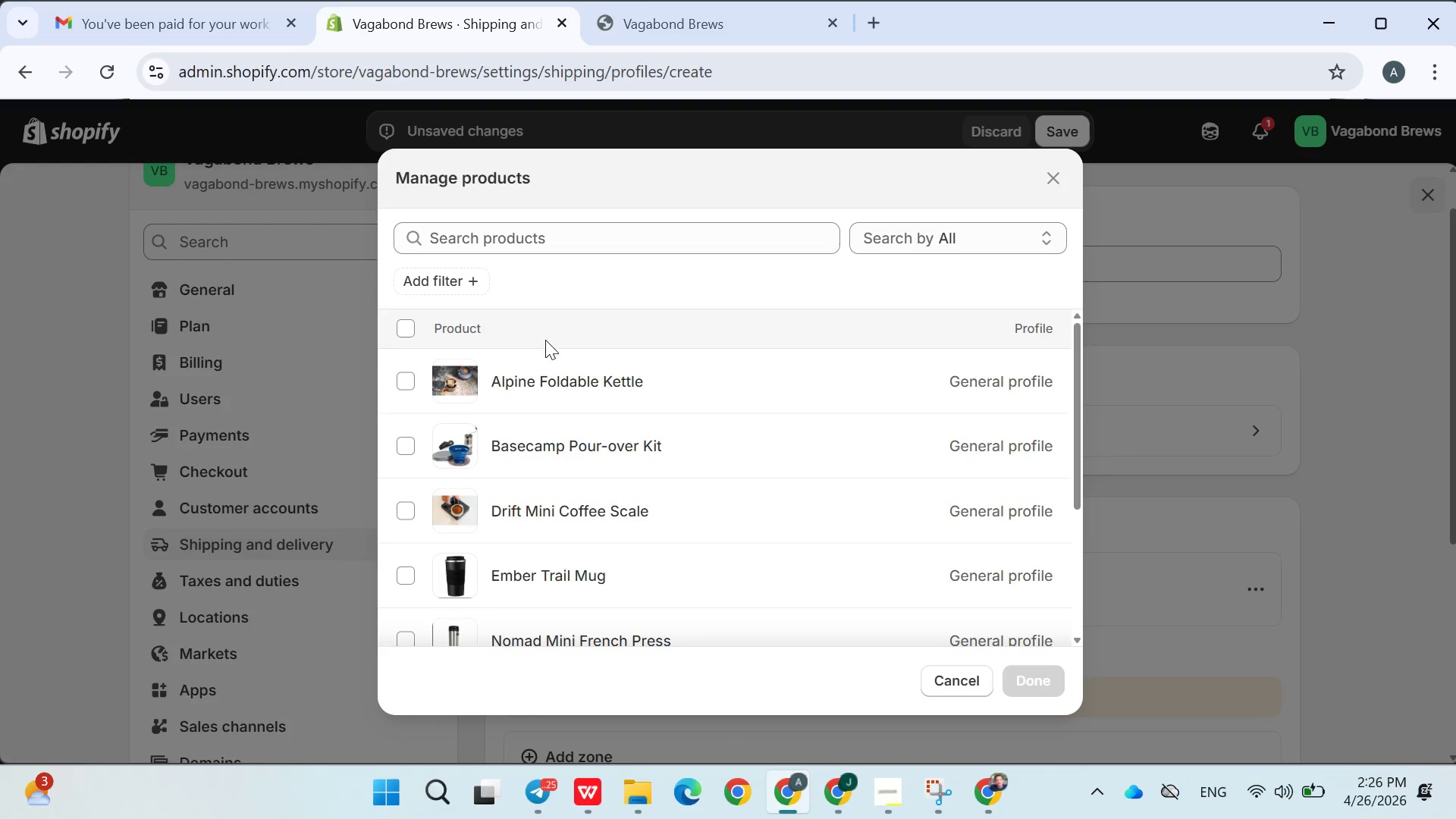 
left_click([410, 331])
 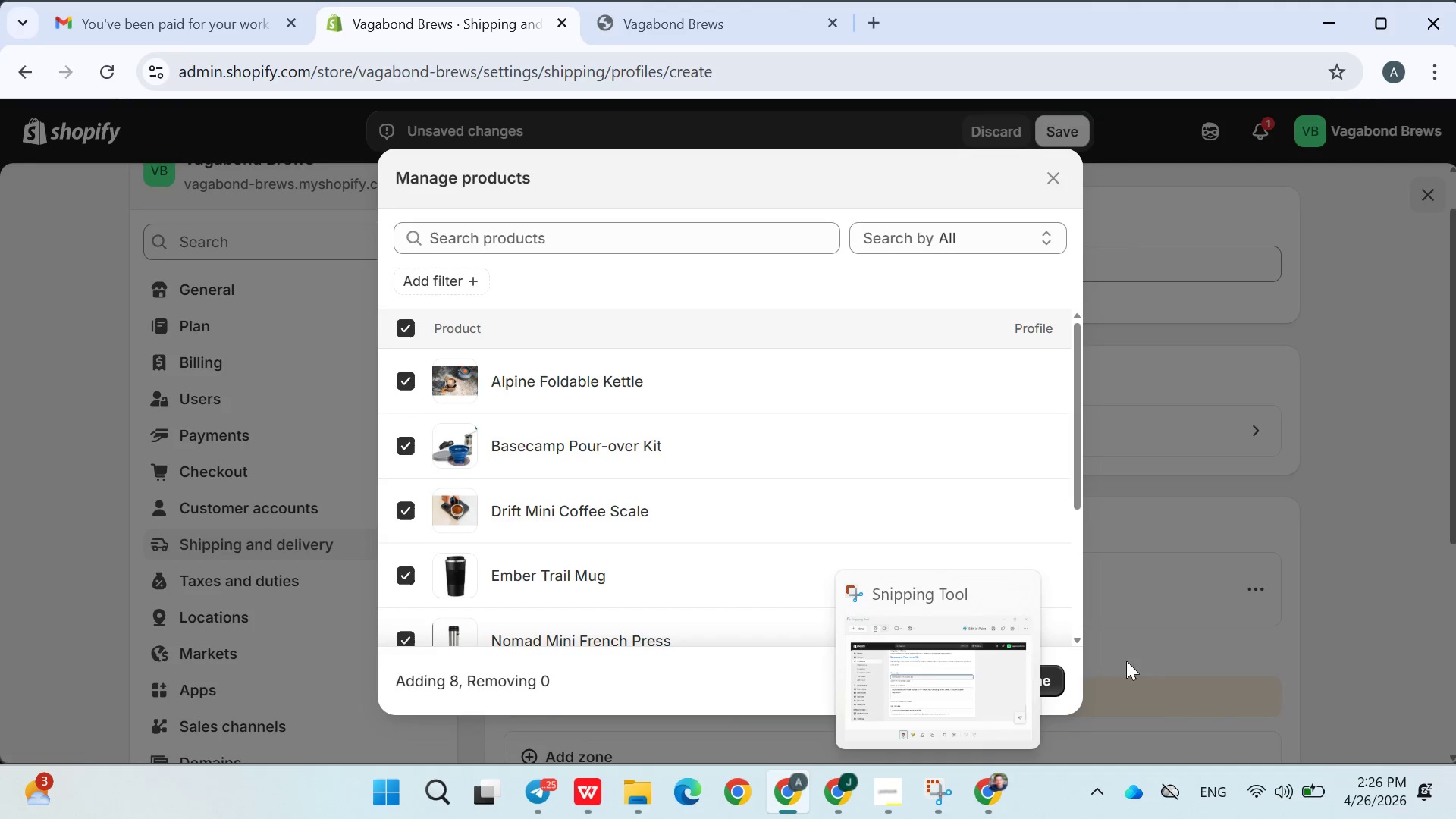 
left_click([1031, 670])
 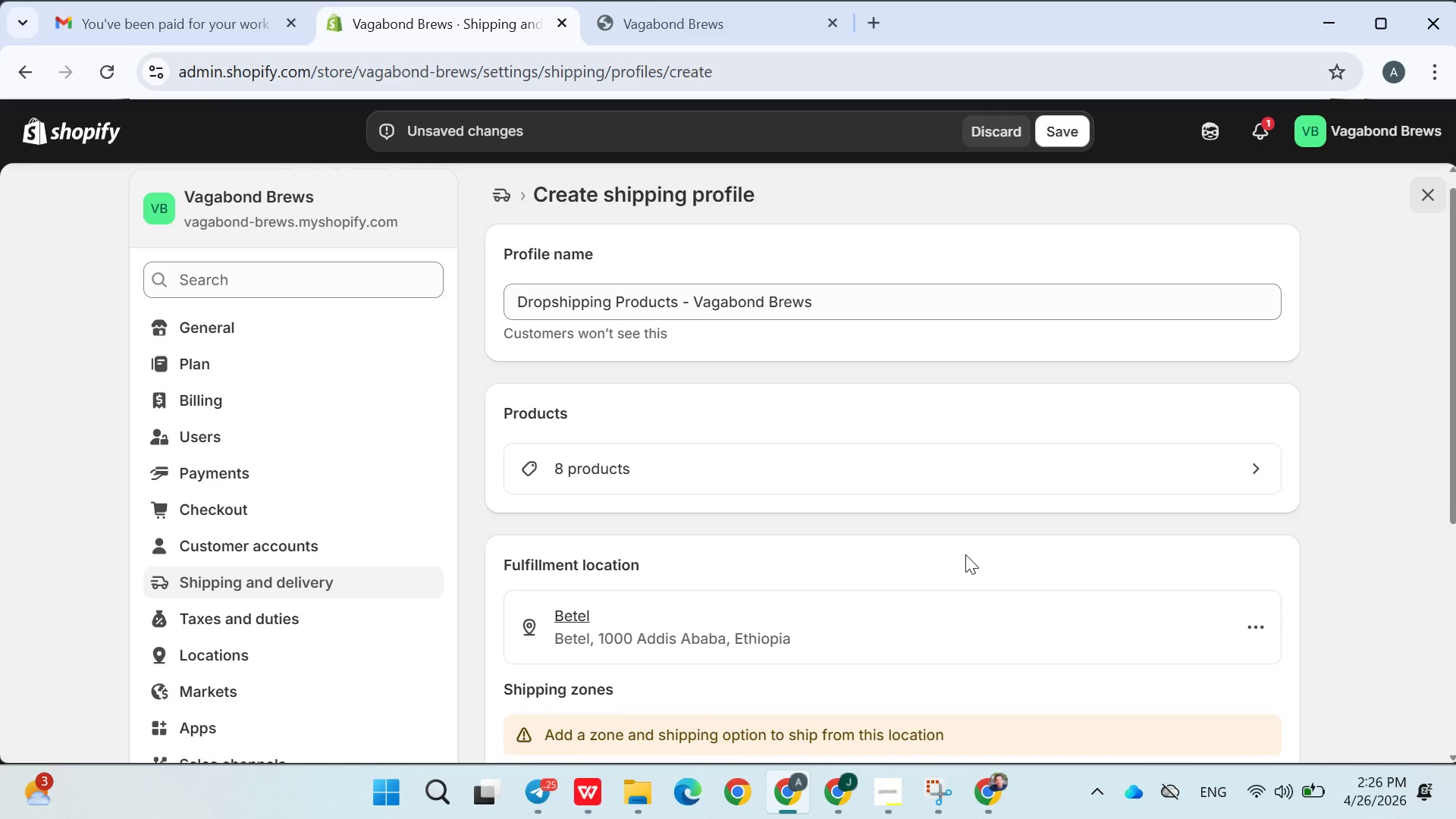 
wait(6.08)
 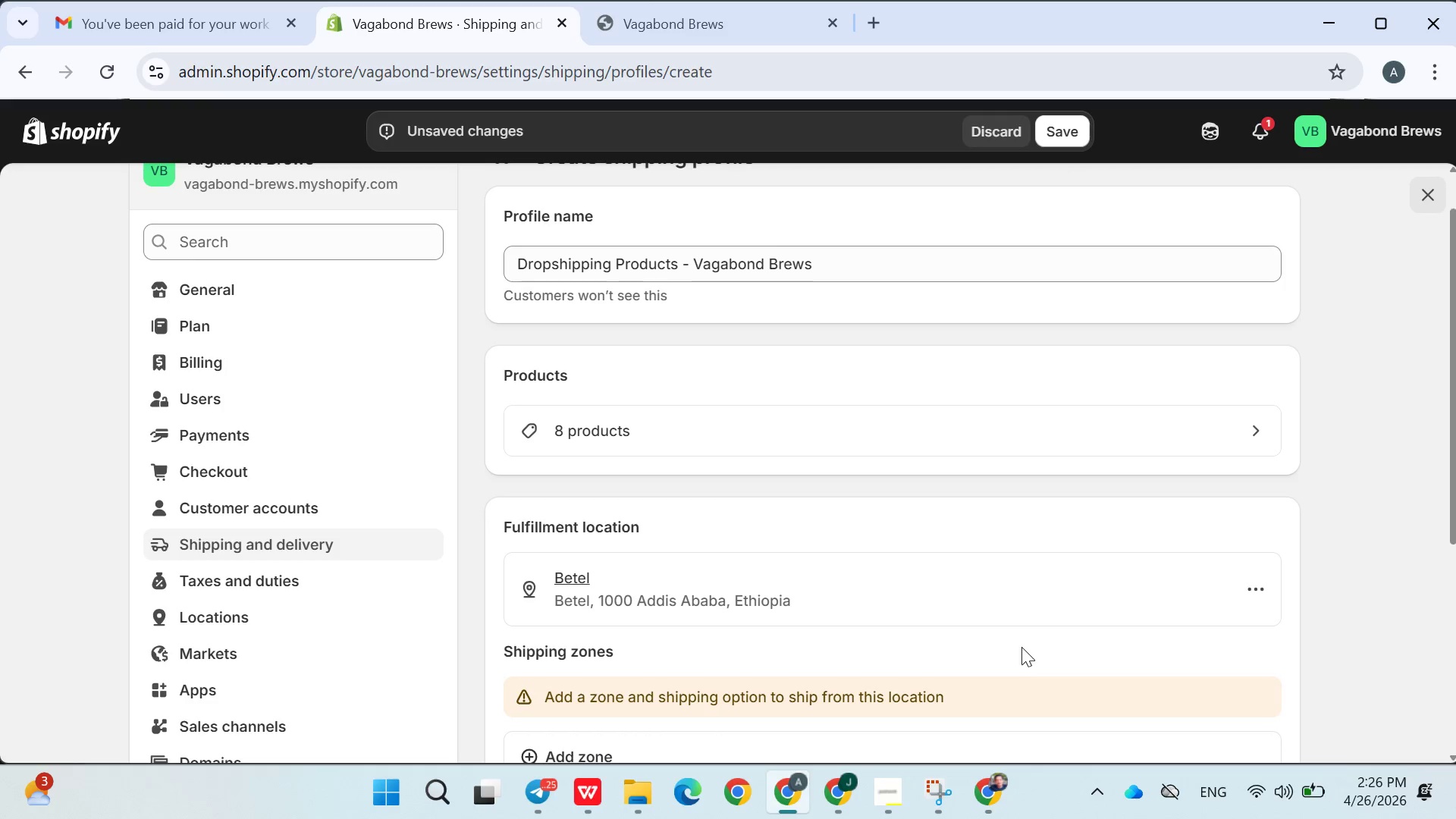 
left_click([930, 784])
 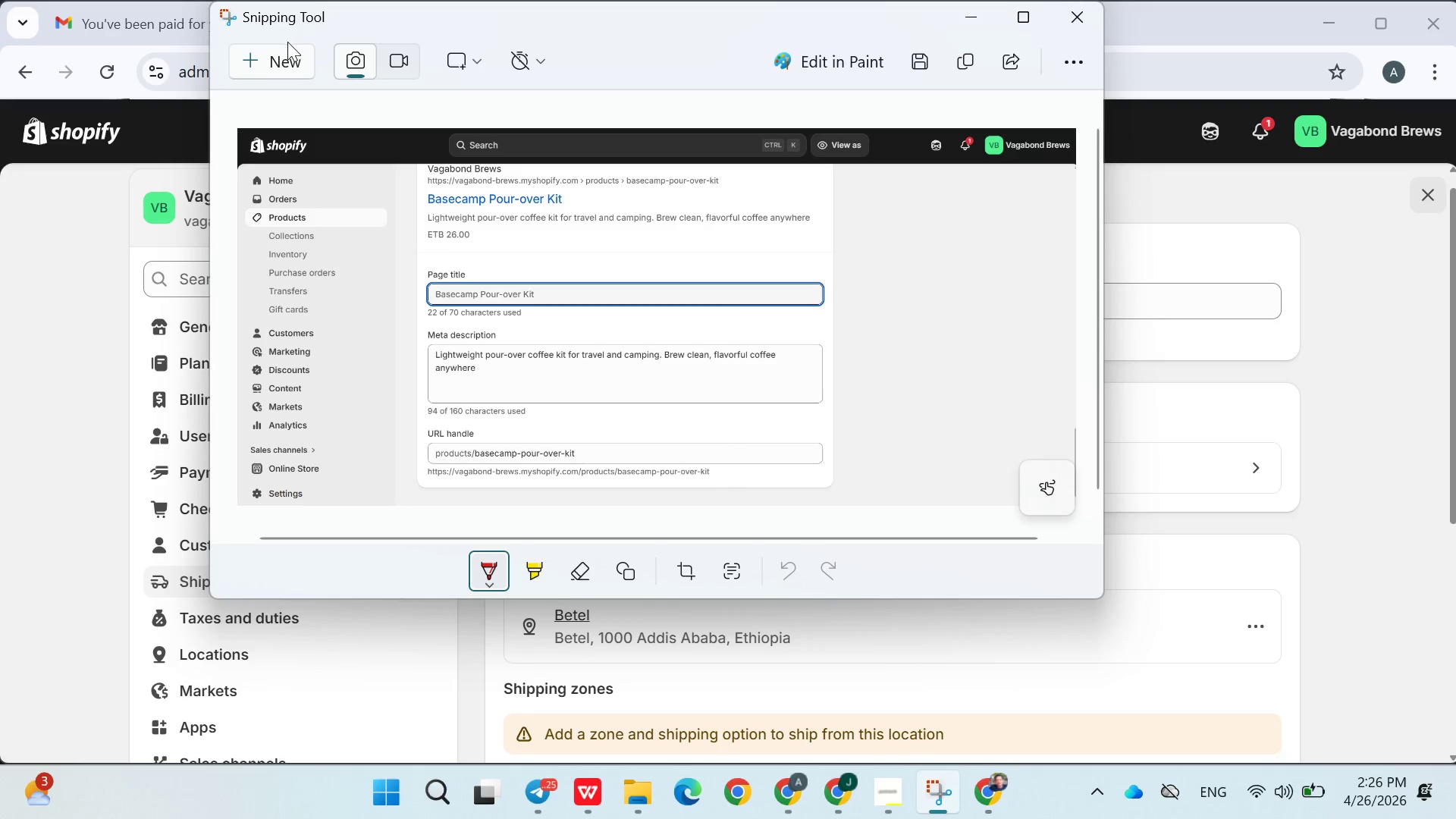 
left_click([287, 54])
 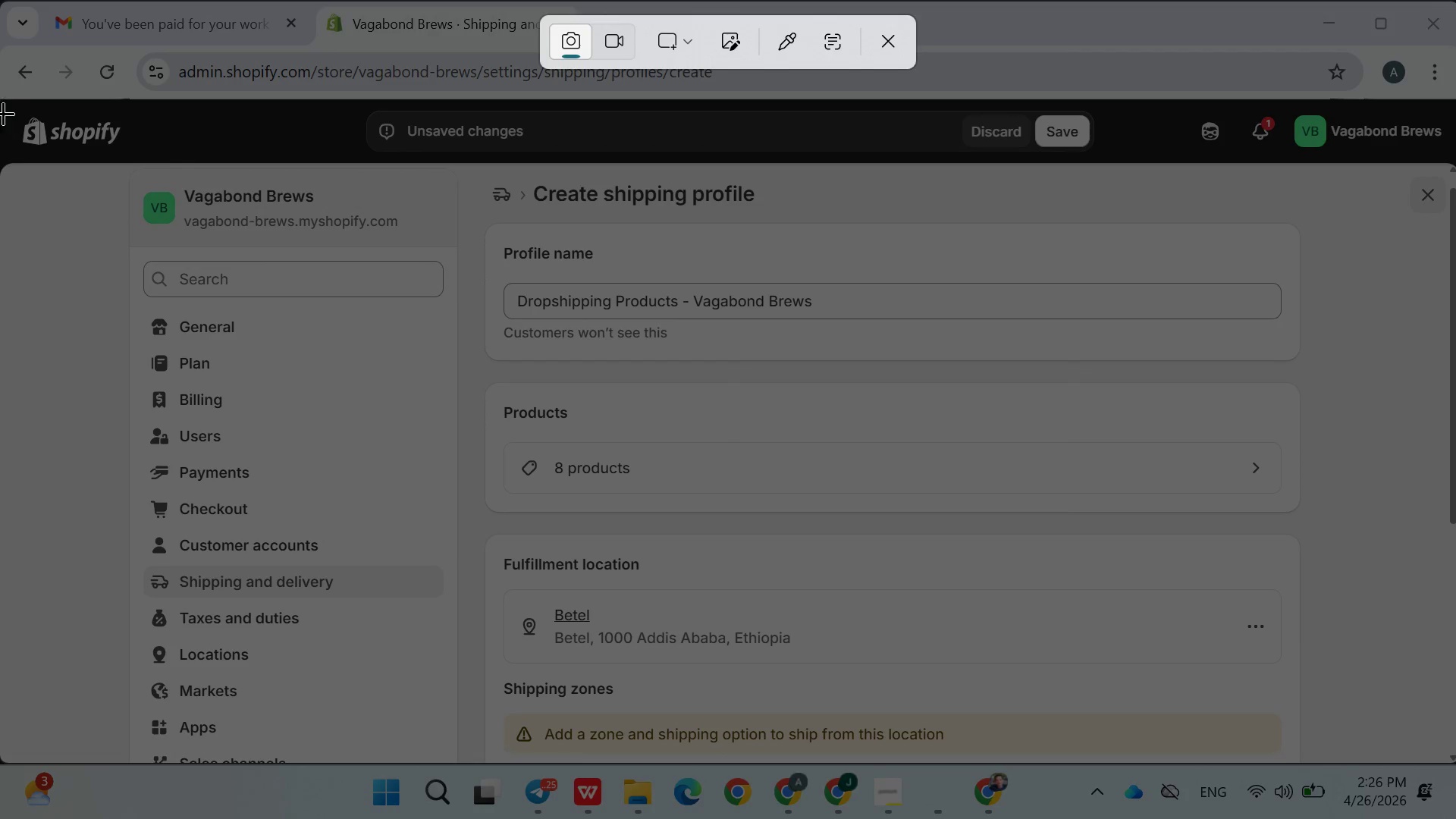 
left_click_drag(start_coordinate=[3, 108], to_coordinate=[1455, 757])
 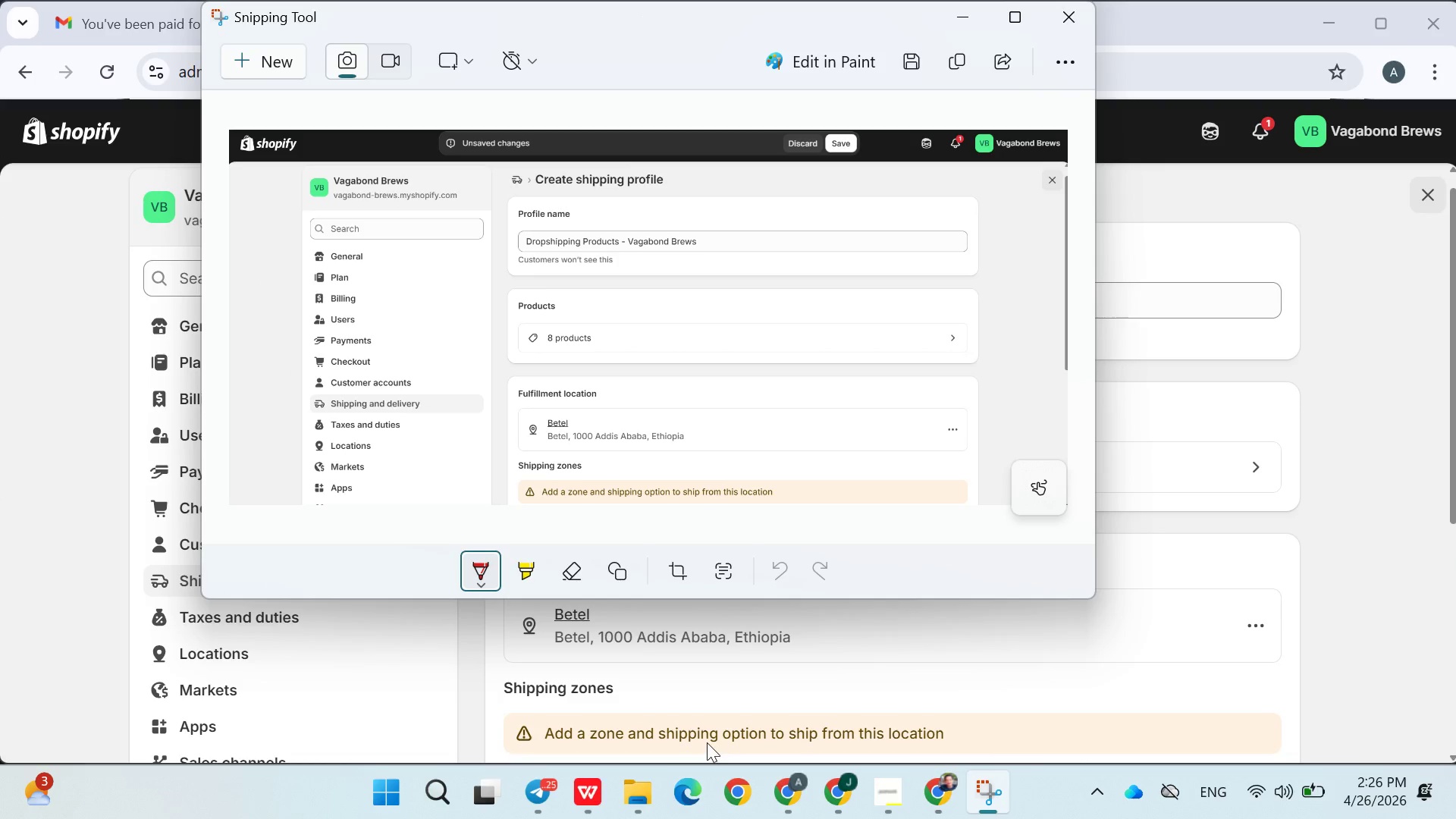 
left_click([589, 785])
 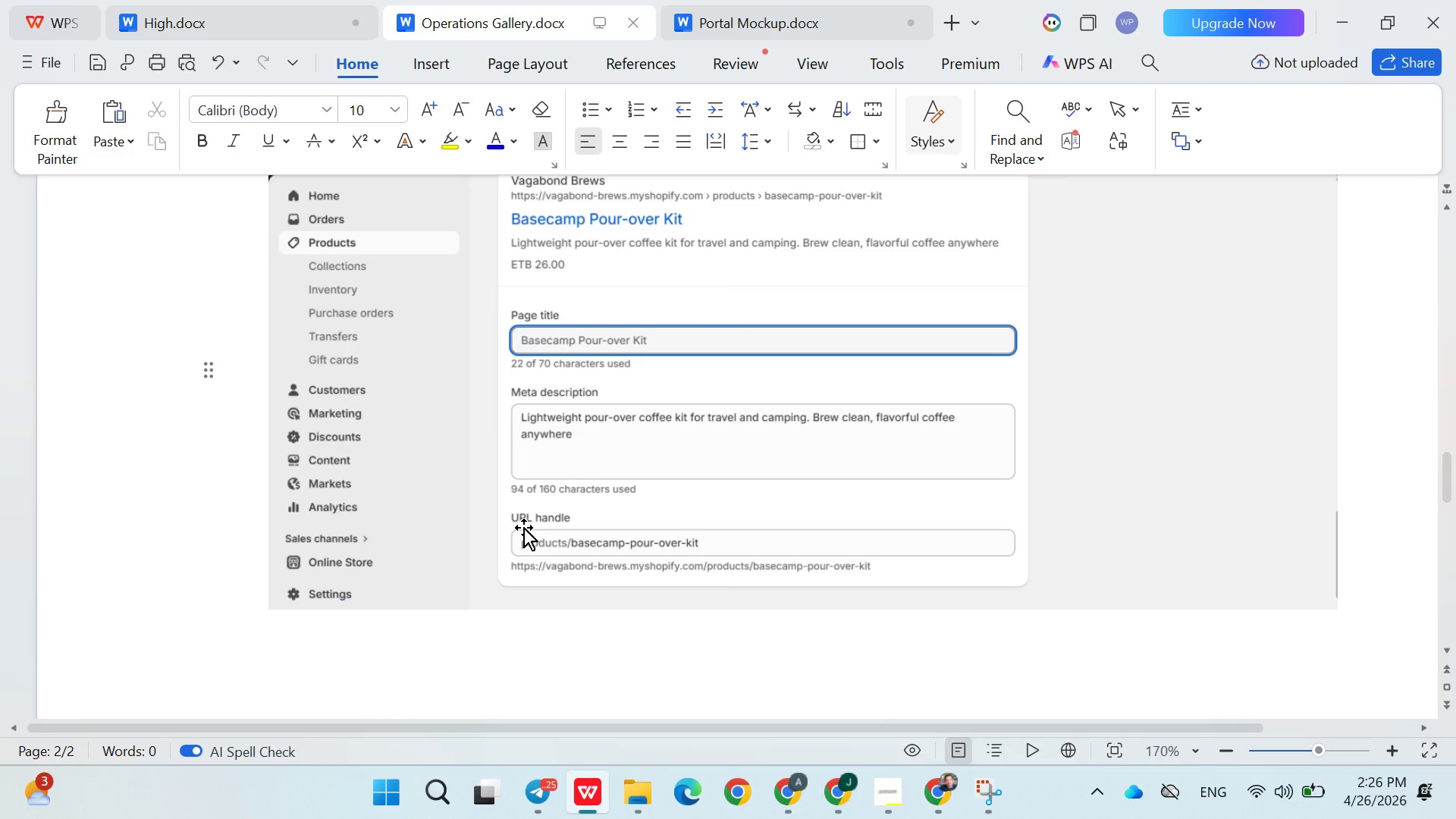 
scroll: coordinate [523, 527], scroll_direction: up, amount: 22.0
 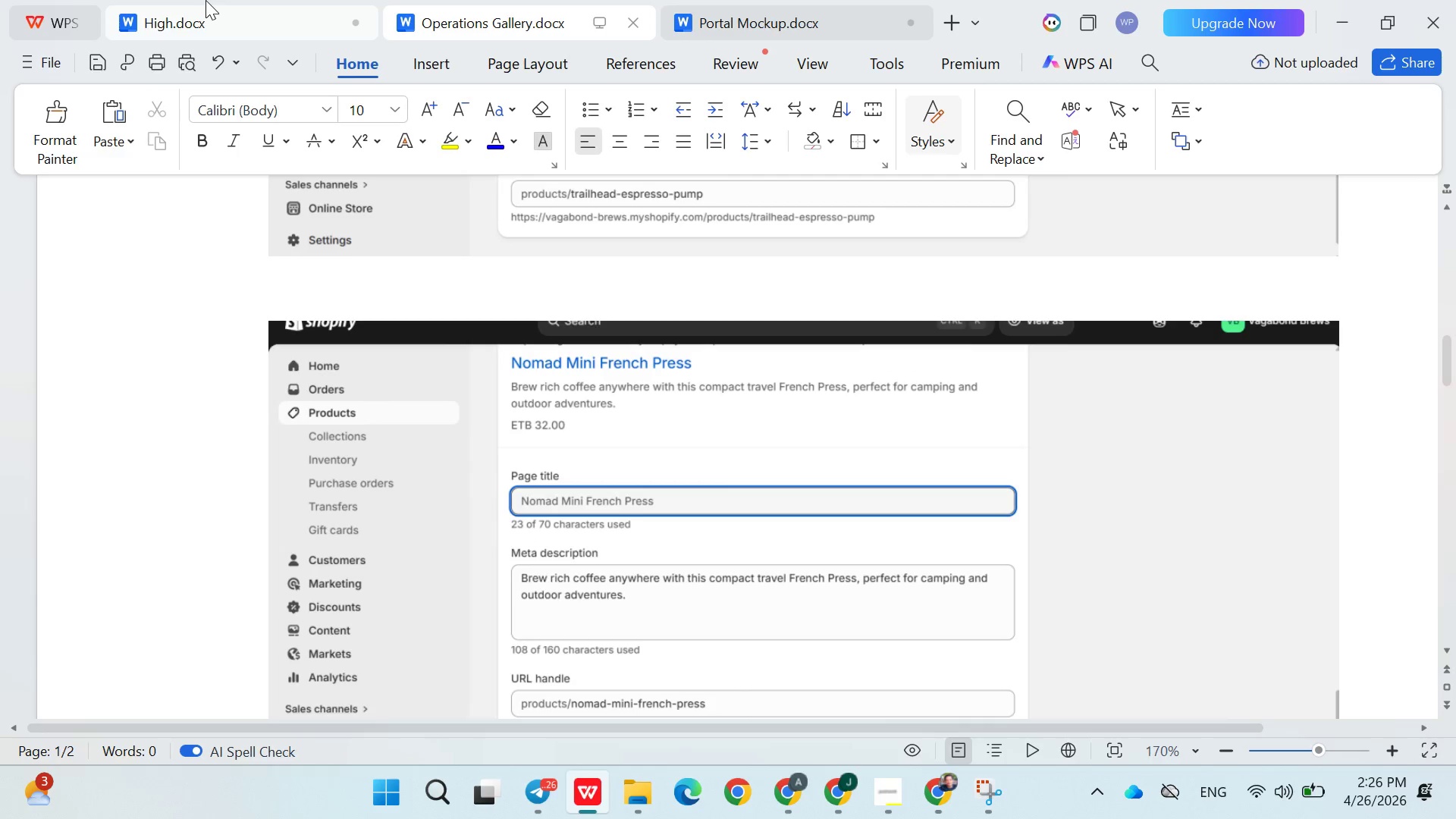 
left_click([206, 18])
 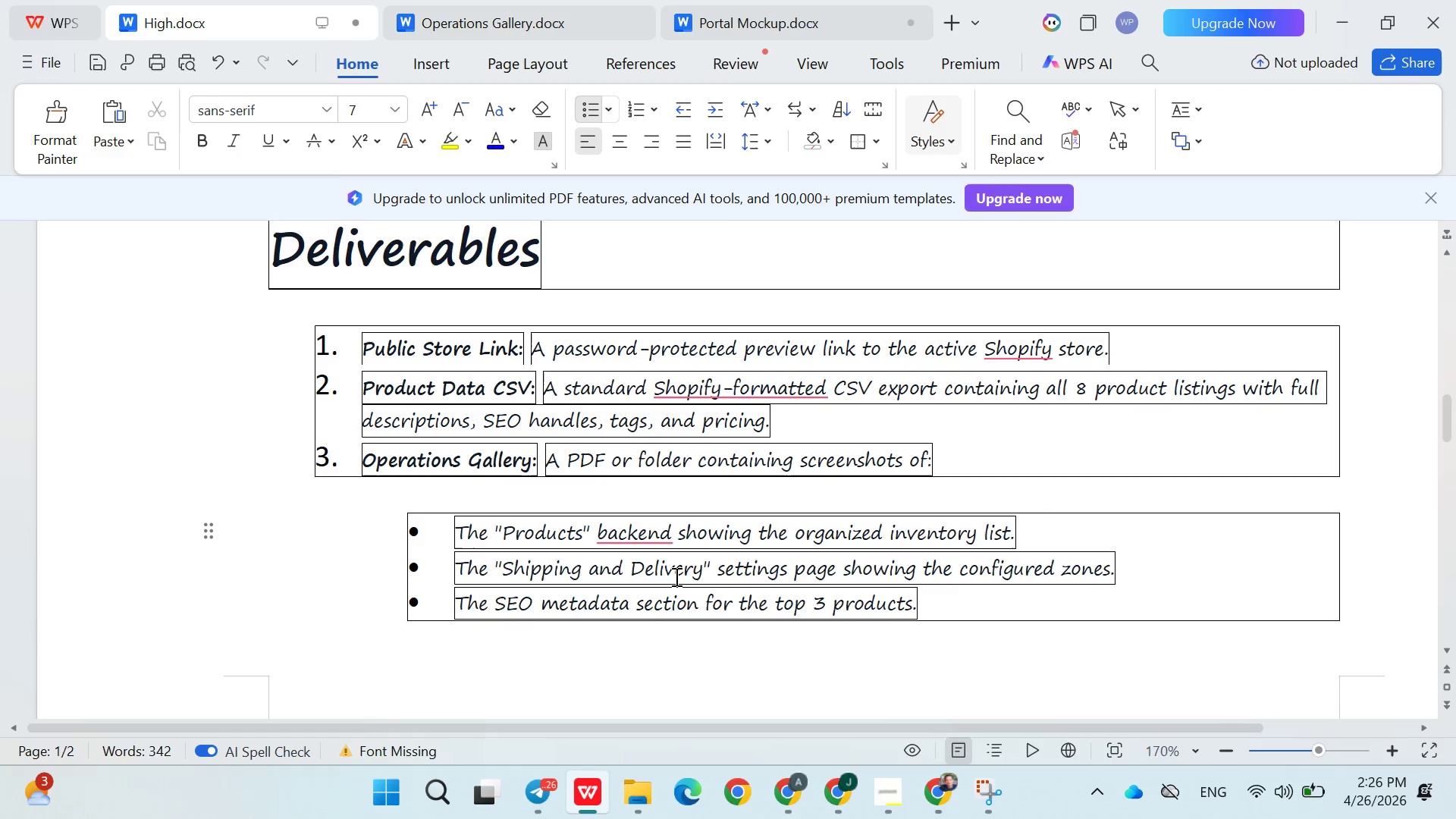 
wait(9.94)
 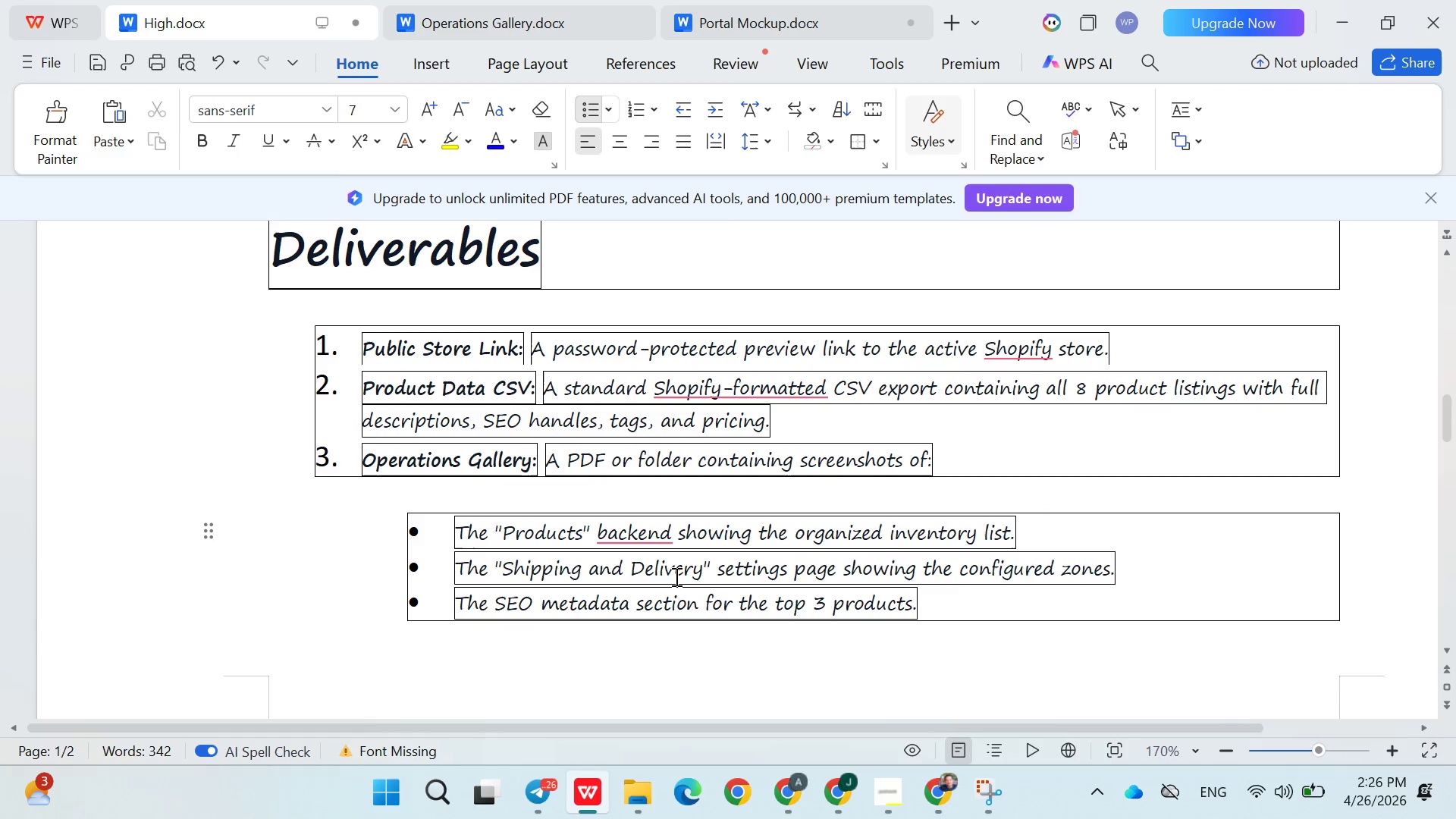 
left_click([889, 787])